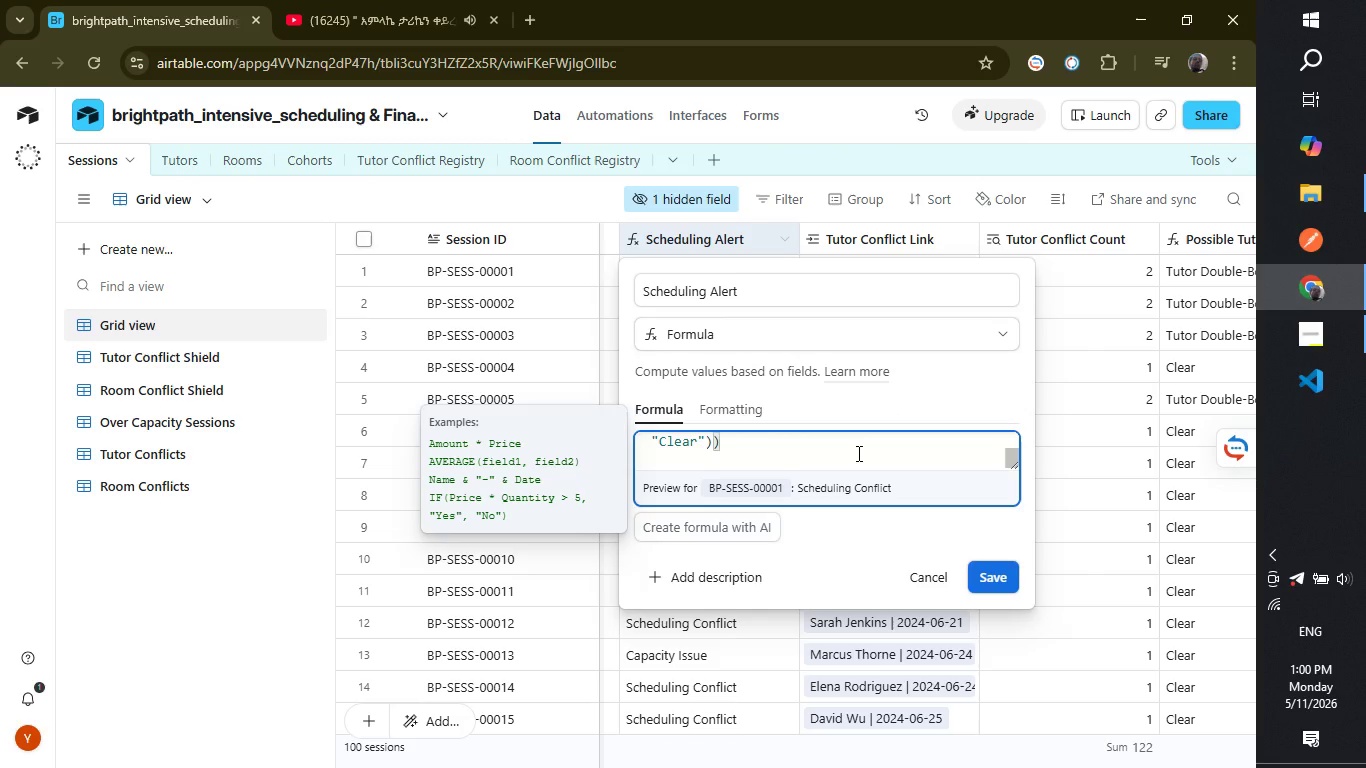 
key(Control+A)
 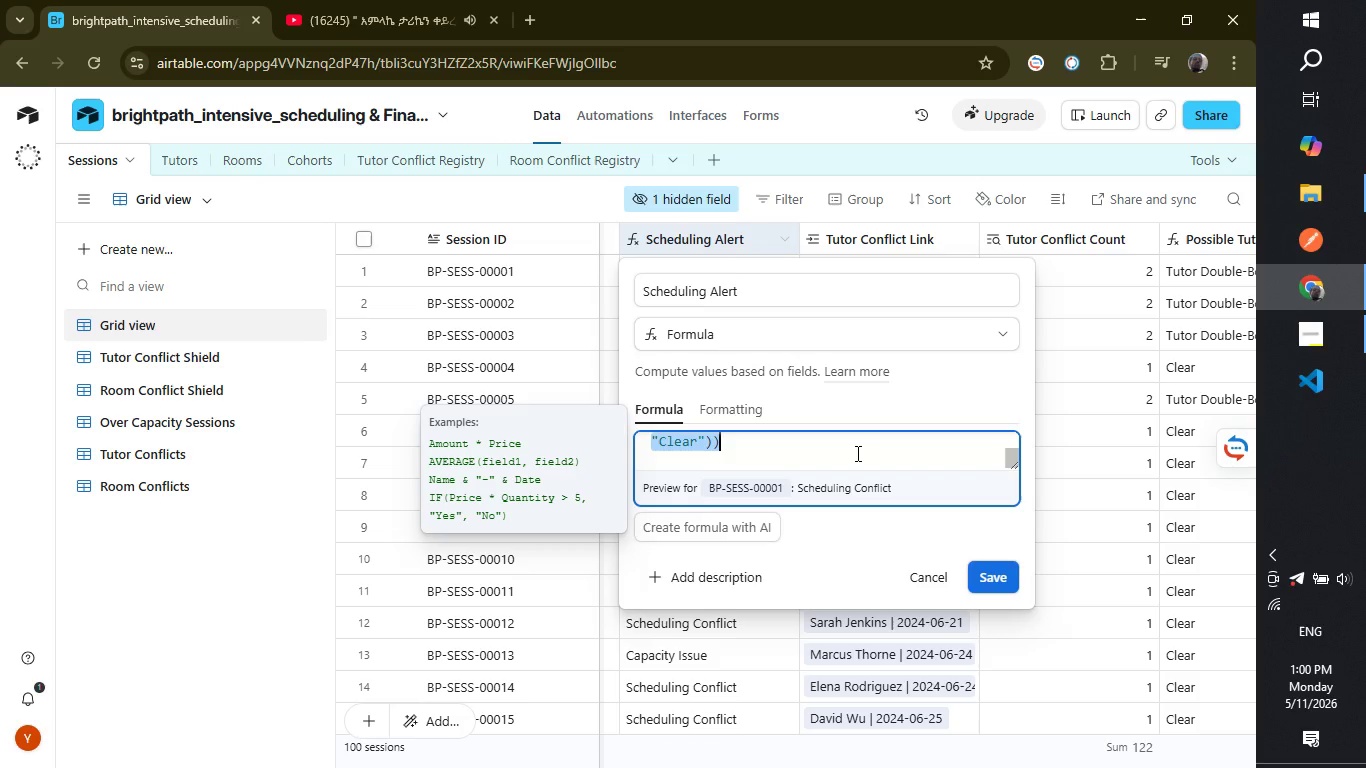 
key(Control+C)
 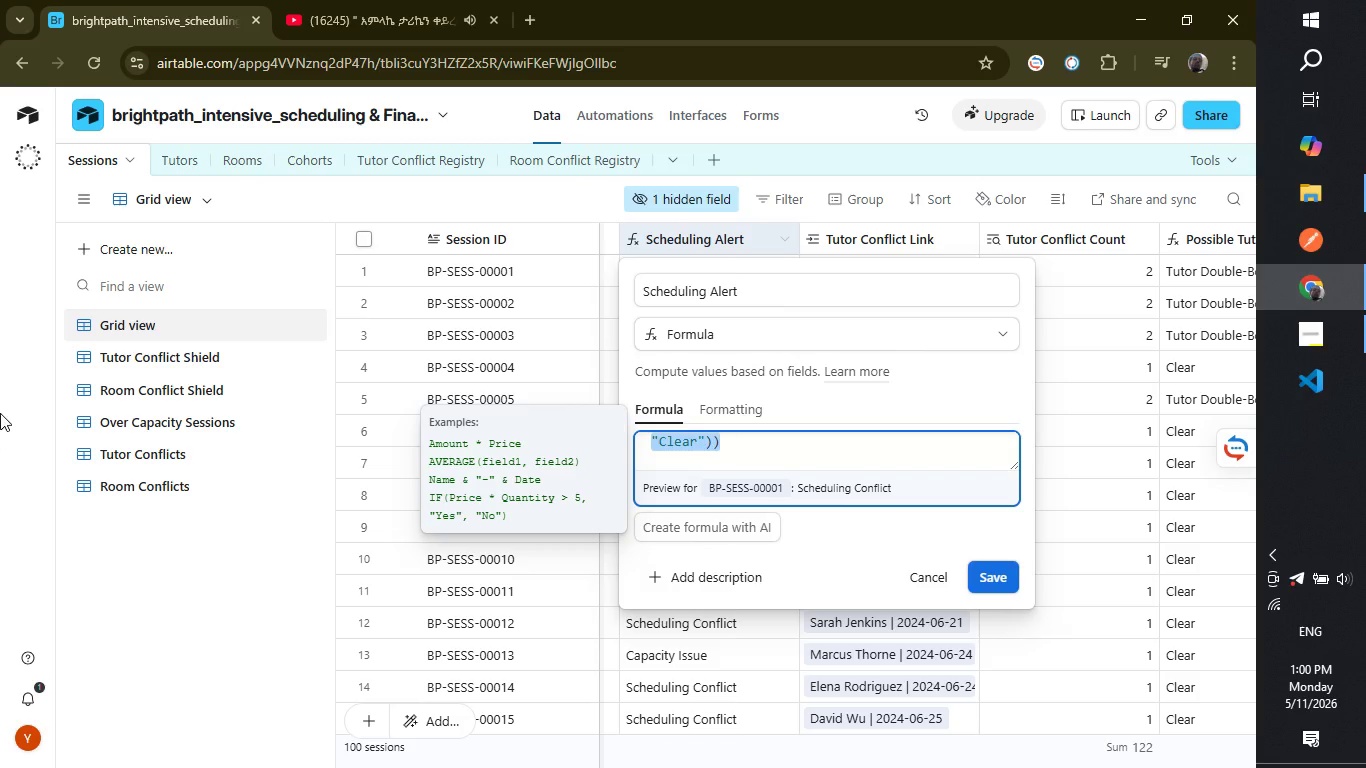 
wait(8.01)
 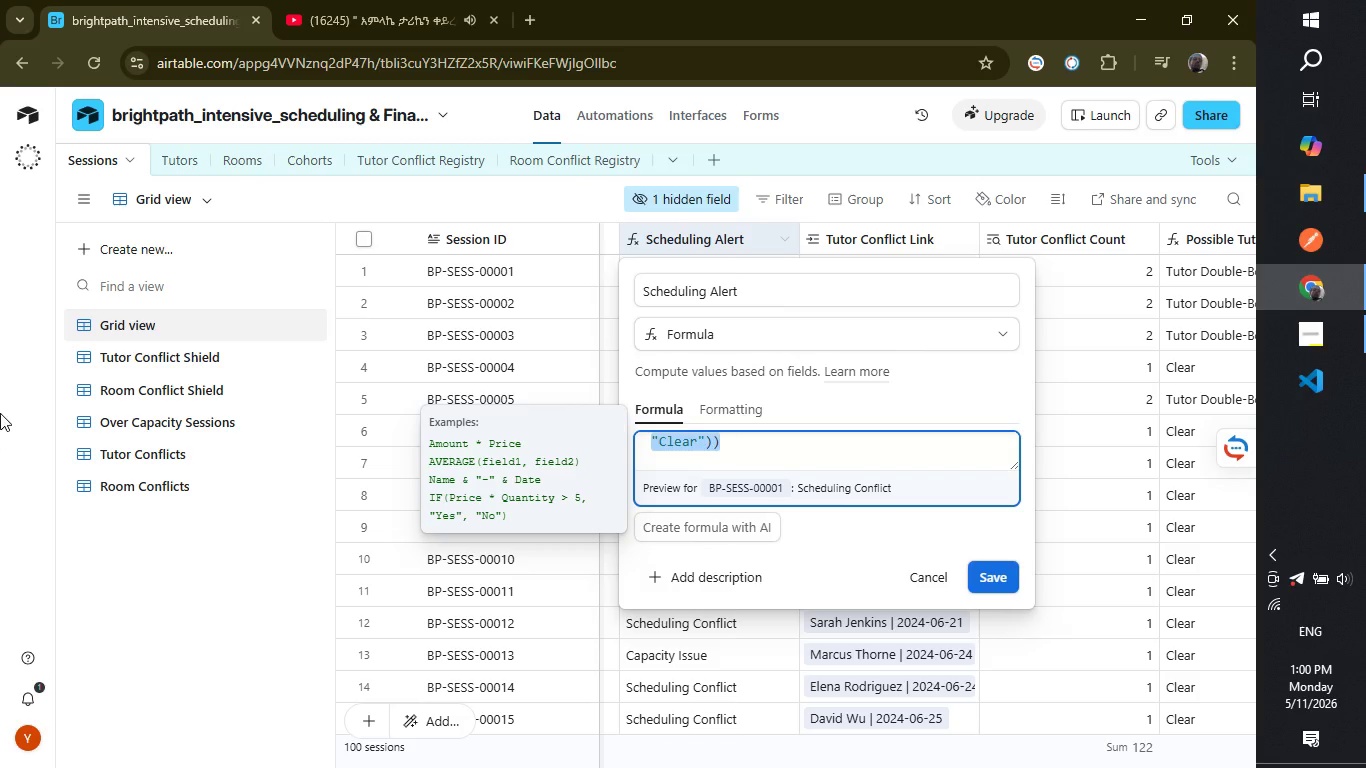 
left_click([246, 562])
 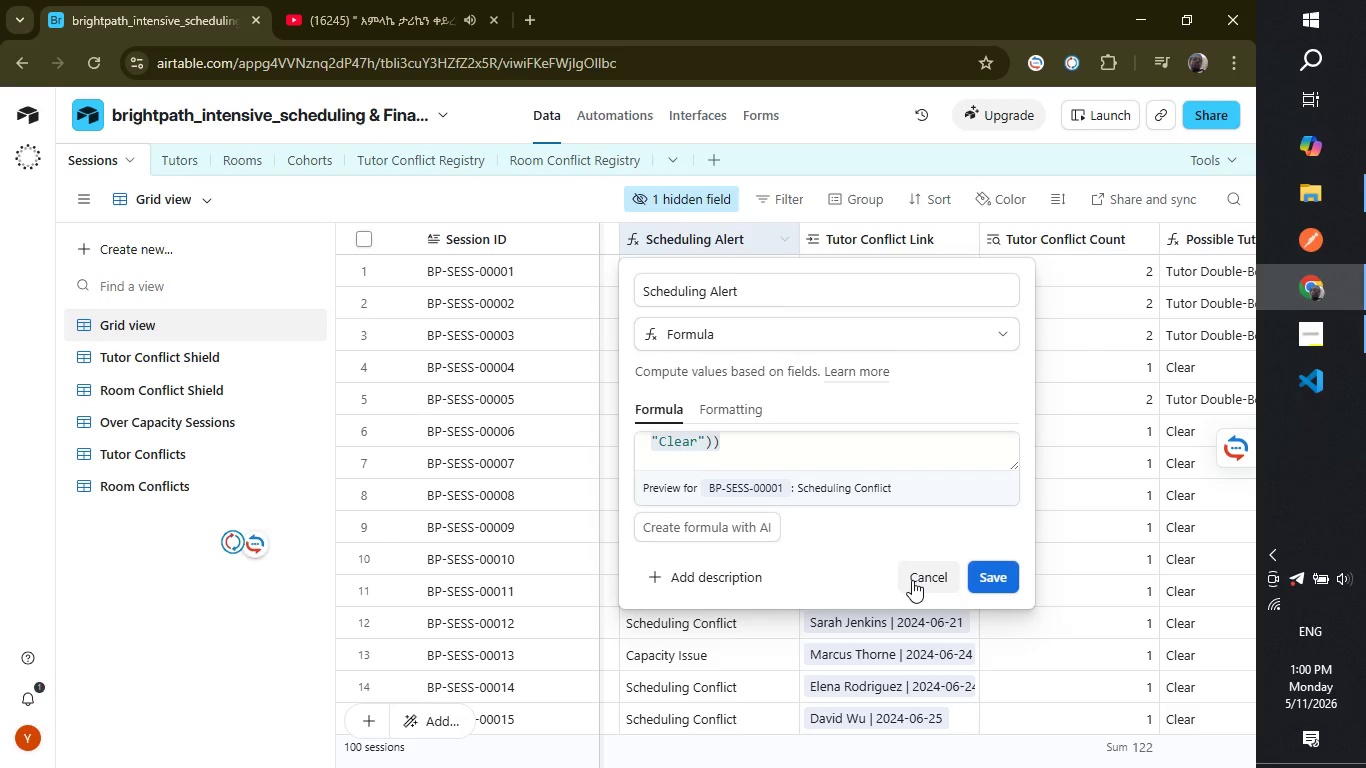 
scroll: coordinate [925, 590], scroll_direction: down, amount: 5.0
 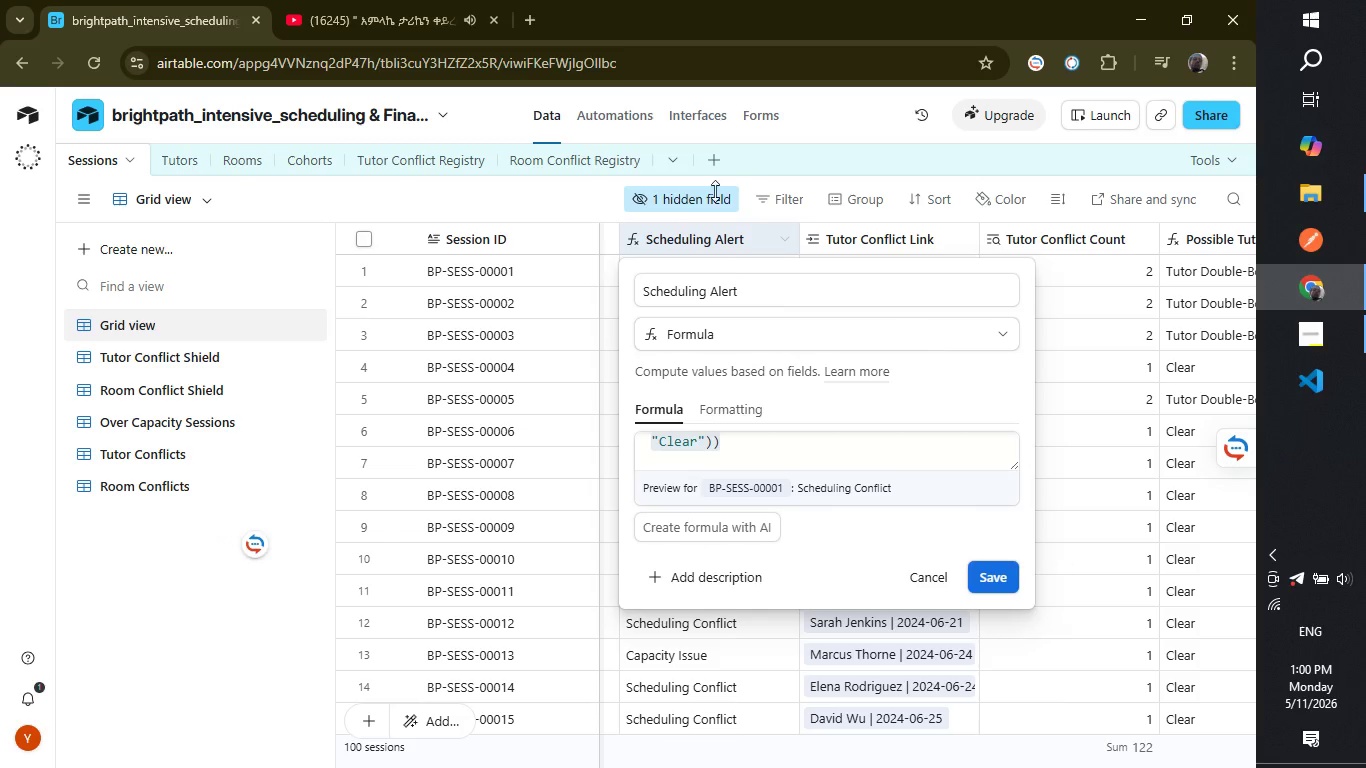 
left_click([234, 621])
 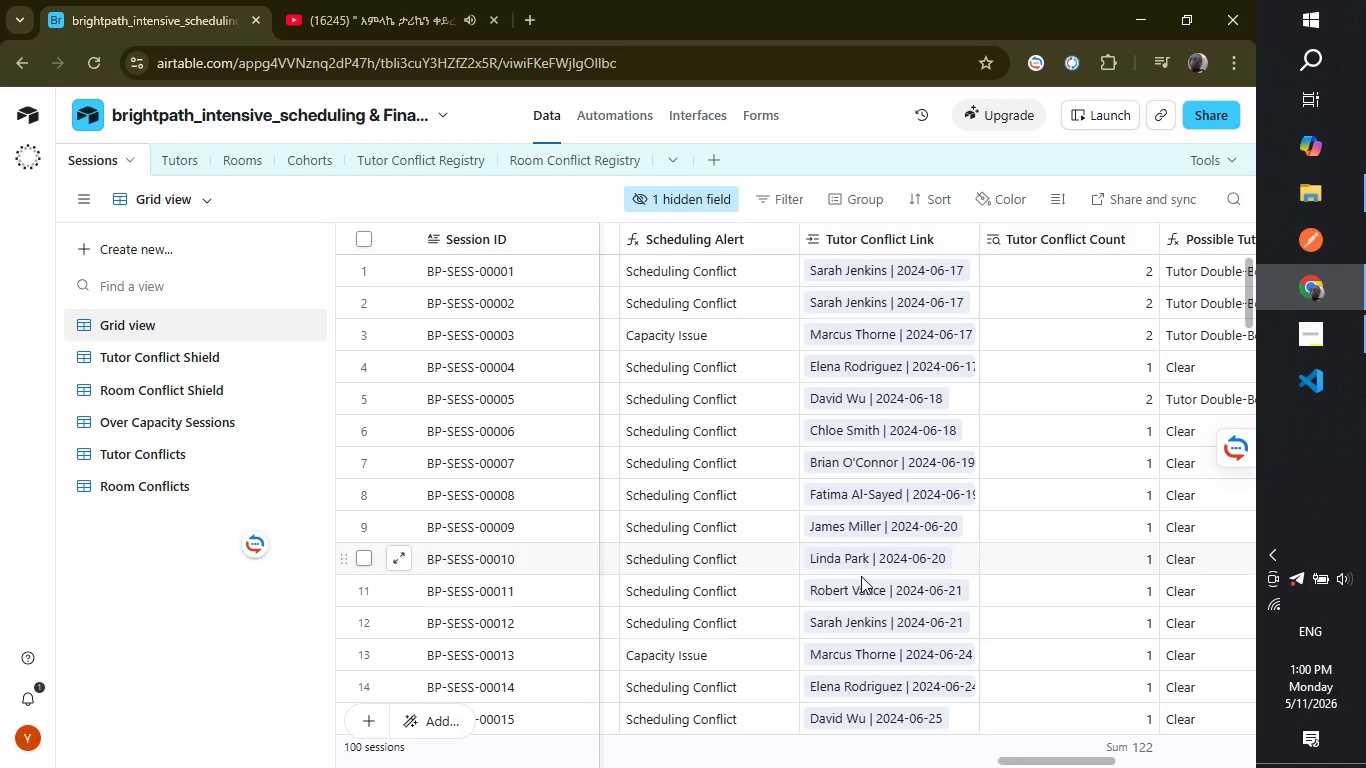 
scroll: coordinate [993, 532], scroll_direction: down, amount: 39.0
 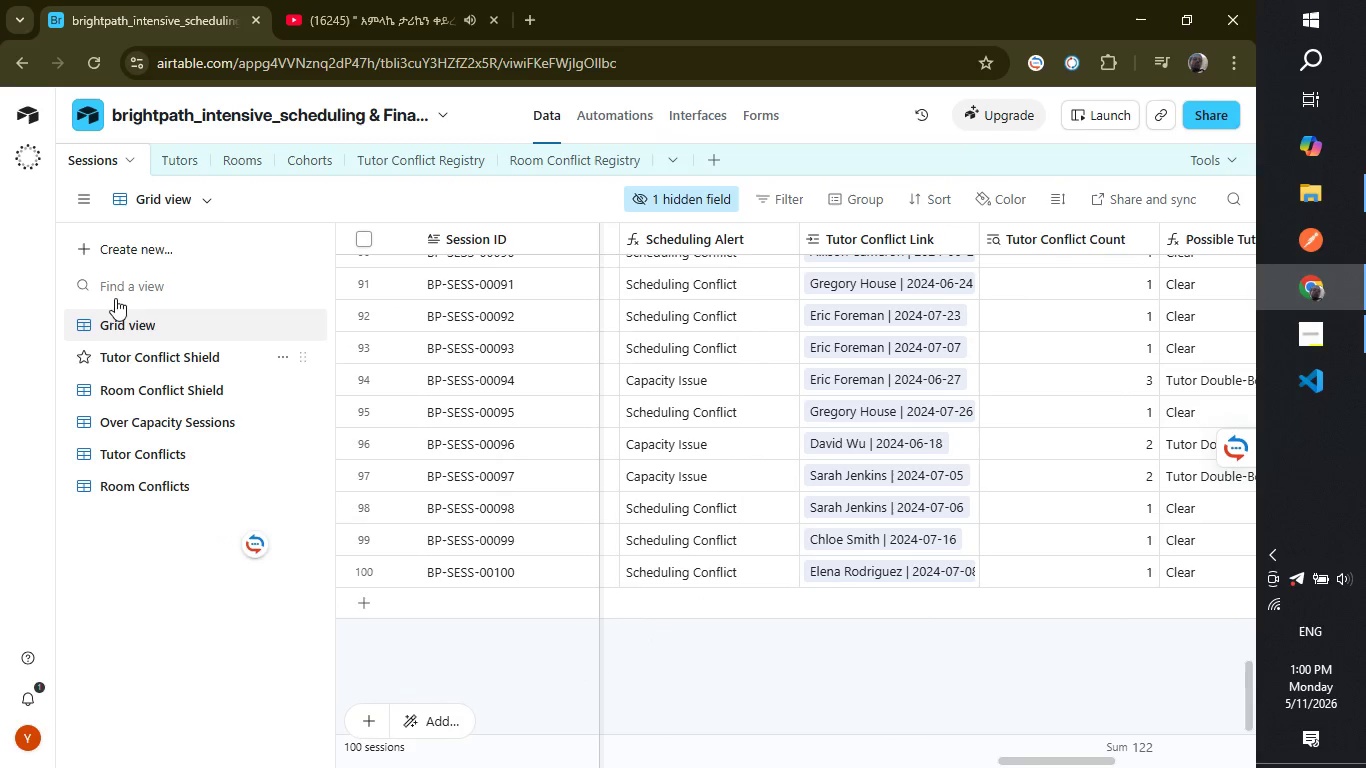 
left_click([179, 161])
 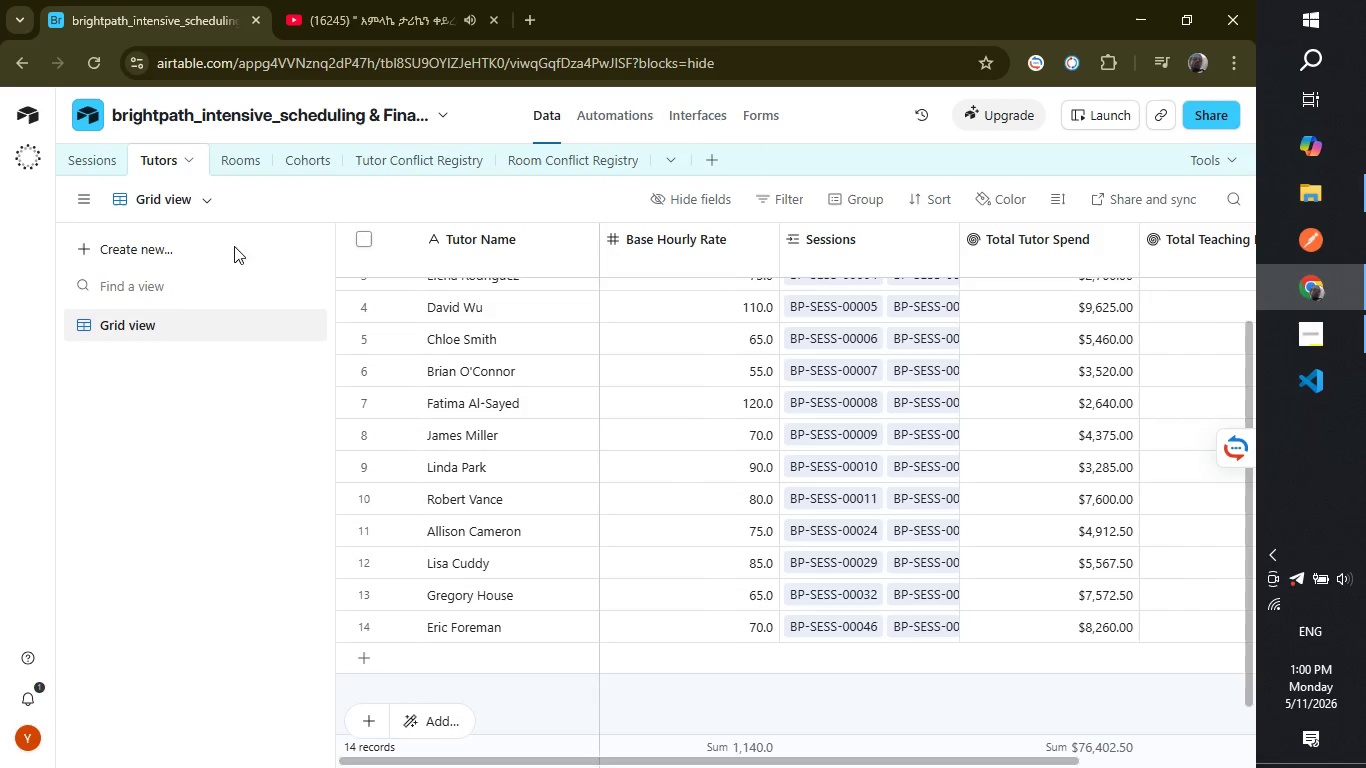 
left_click([63, 163])
 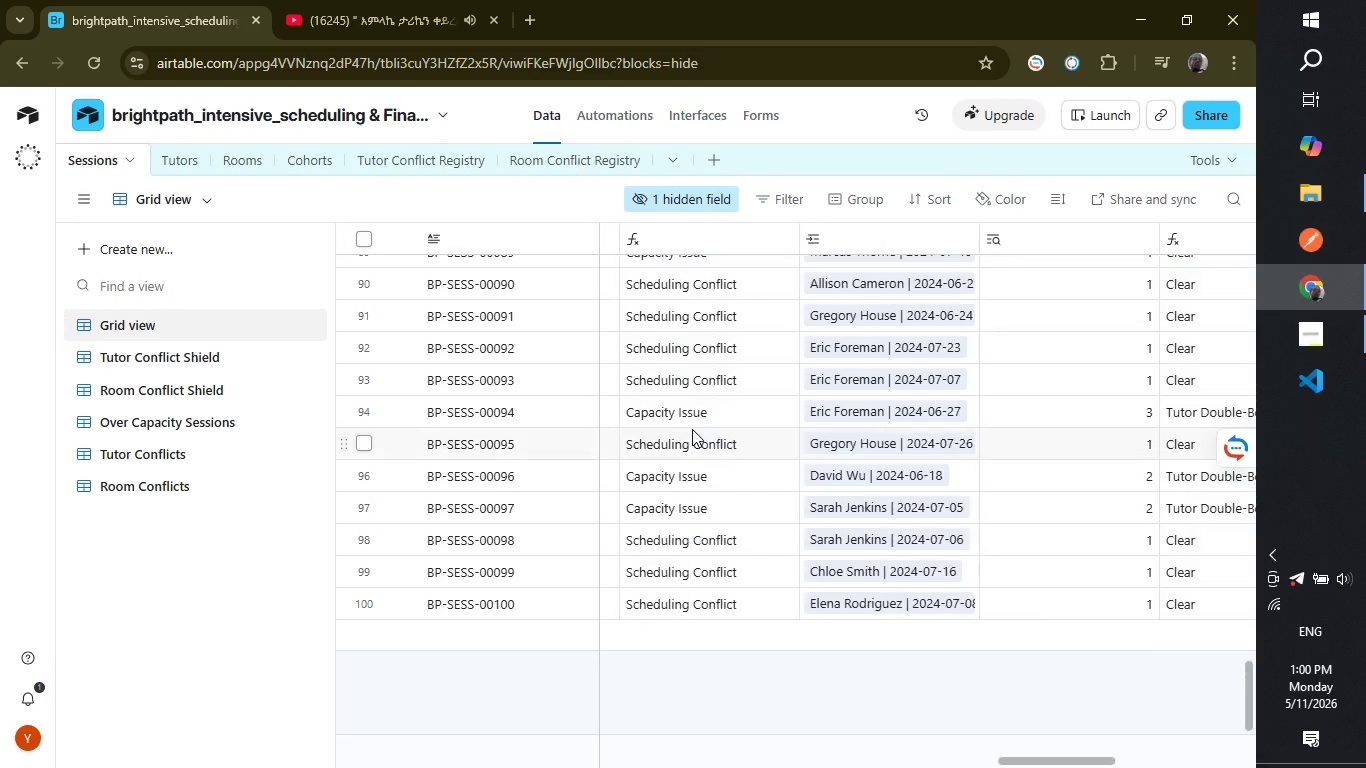 
scroll: coordinate [692, 429], scroll_direction: up, amount: 3.0
 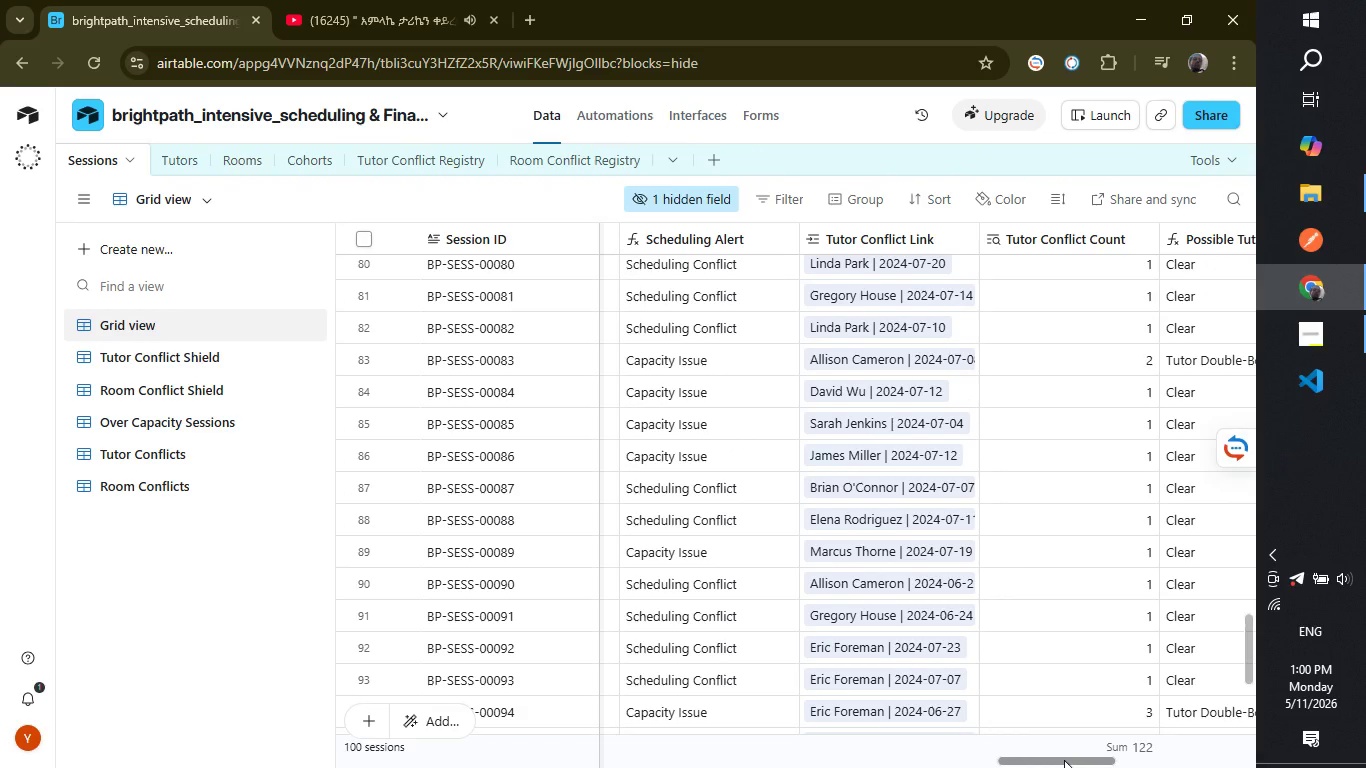 
left_click_drag(start_coordinate=[1061, 760], to_coordinate=[1267, 725])
 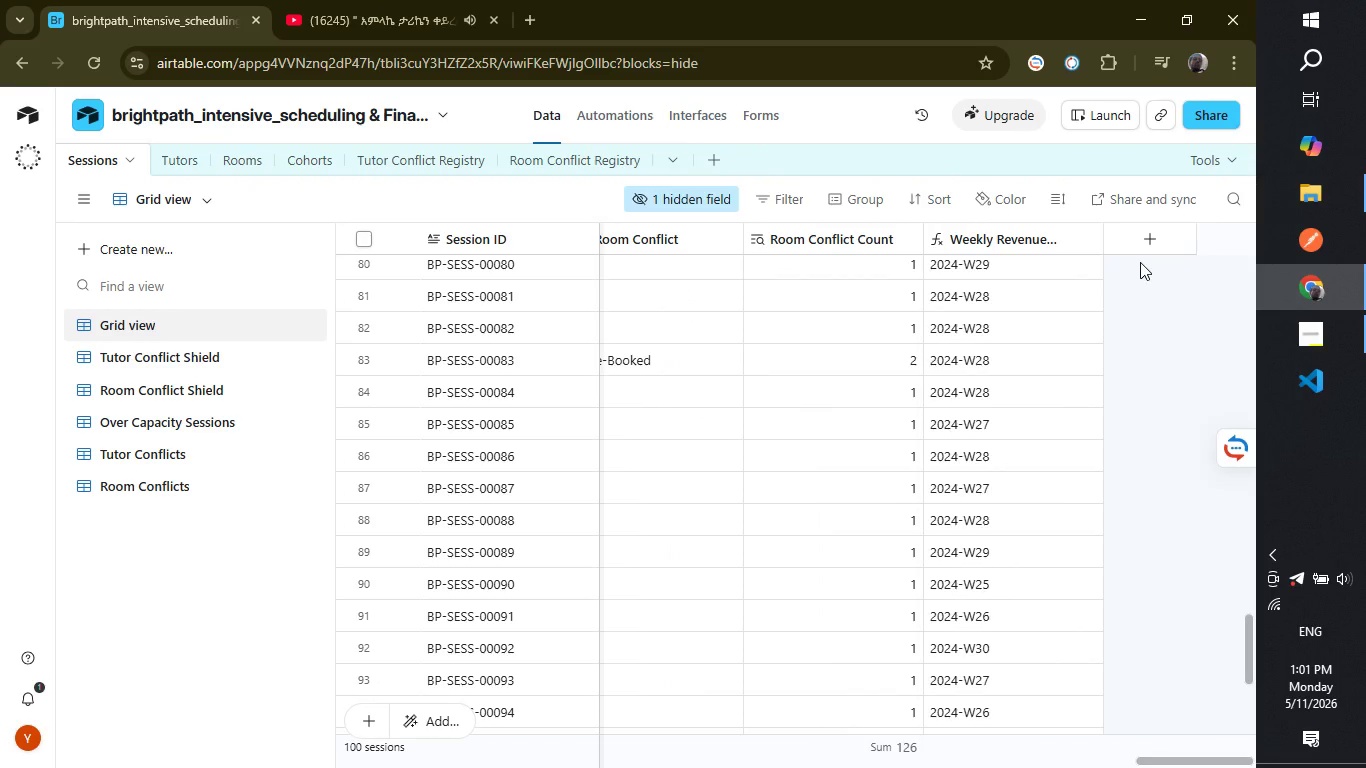 
left_click([1141, 258])
 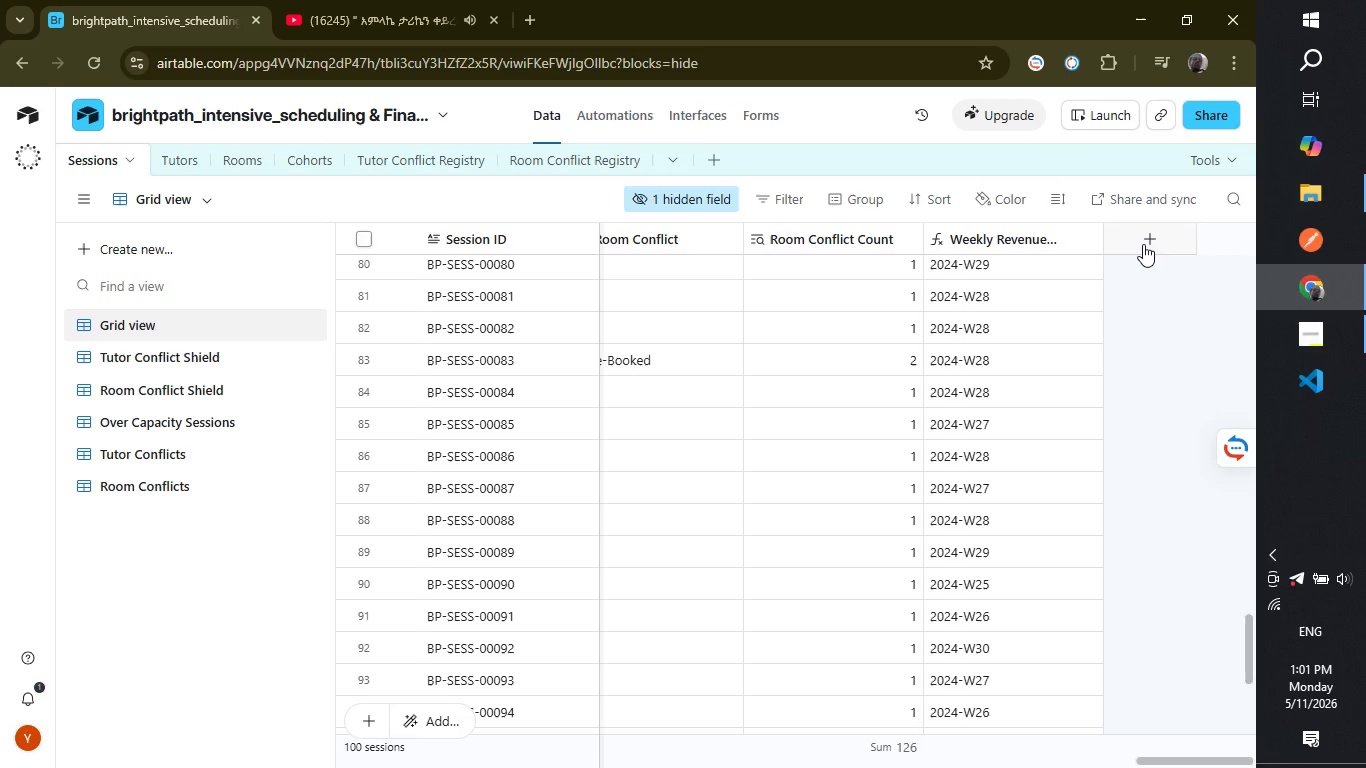 
left_click([1143, 244])
 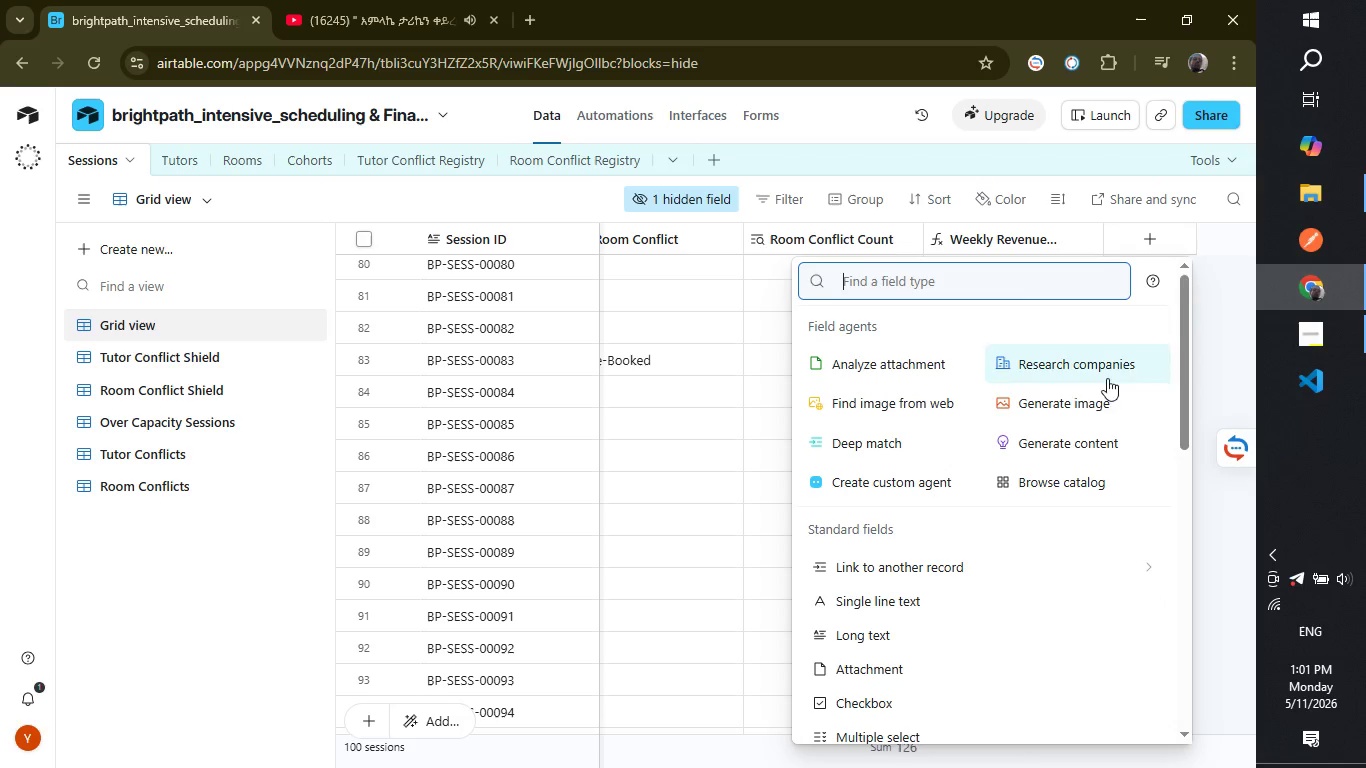 
wait(7.42)
 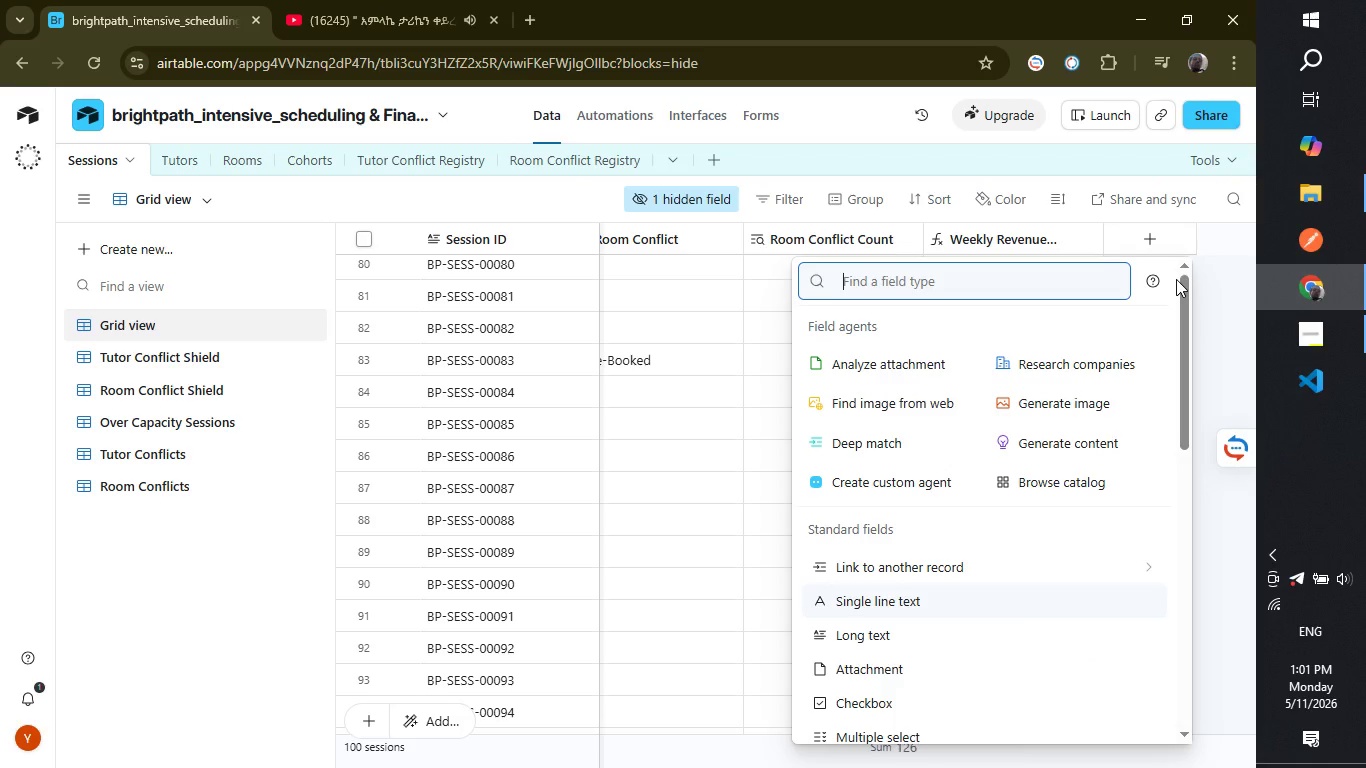 
left_click([1061, 601])
 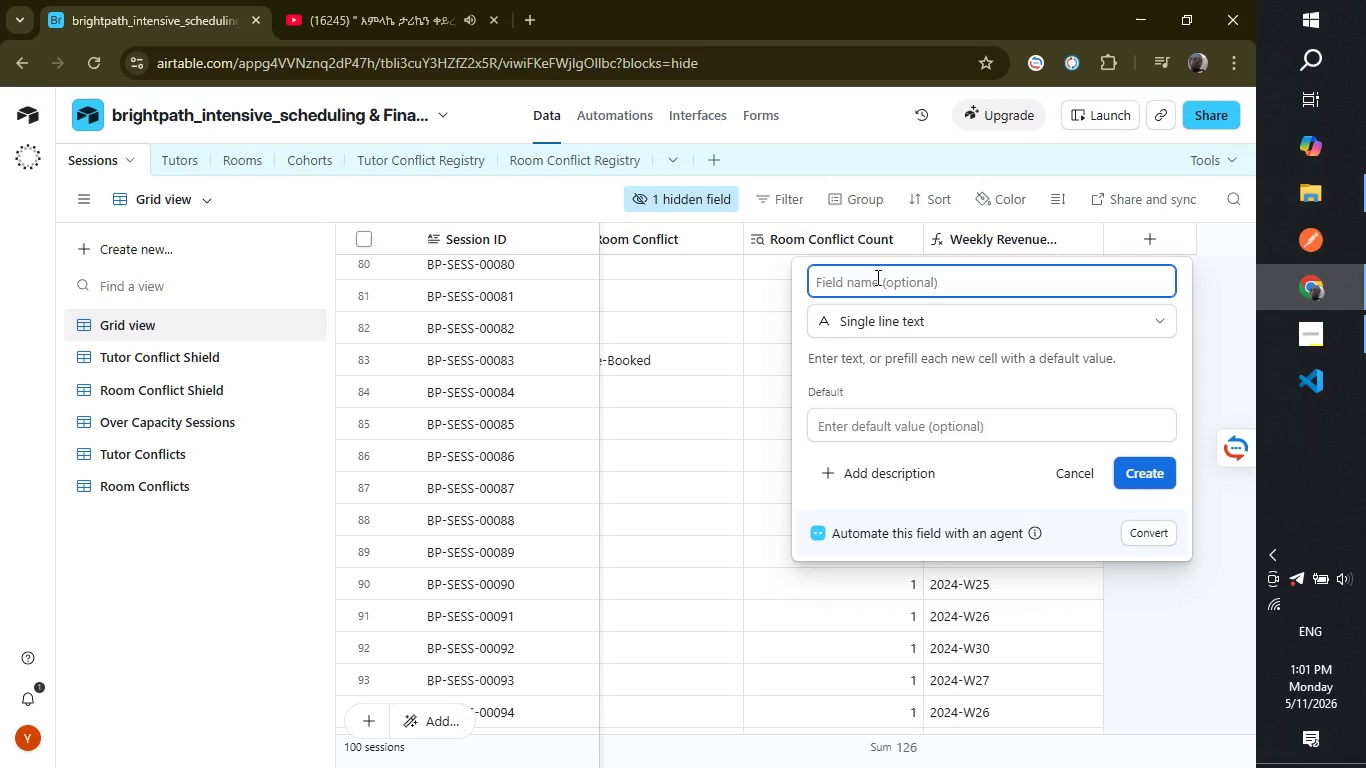 
left_click([905, 321])
 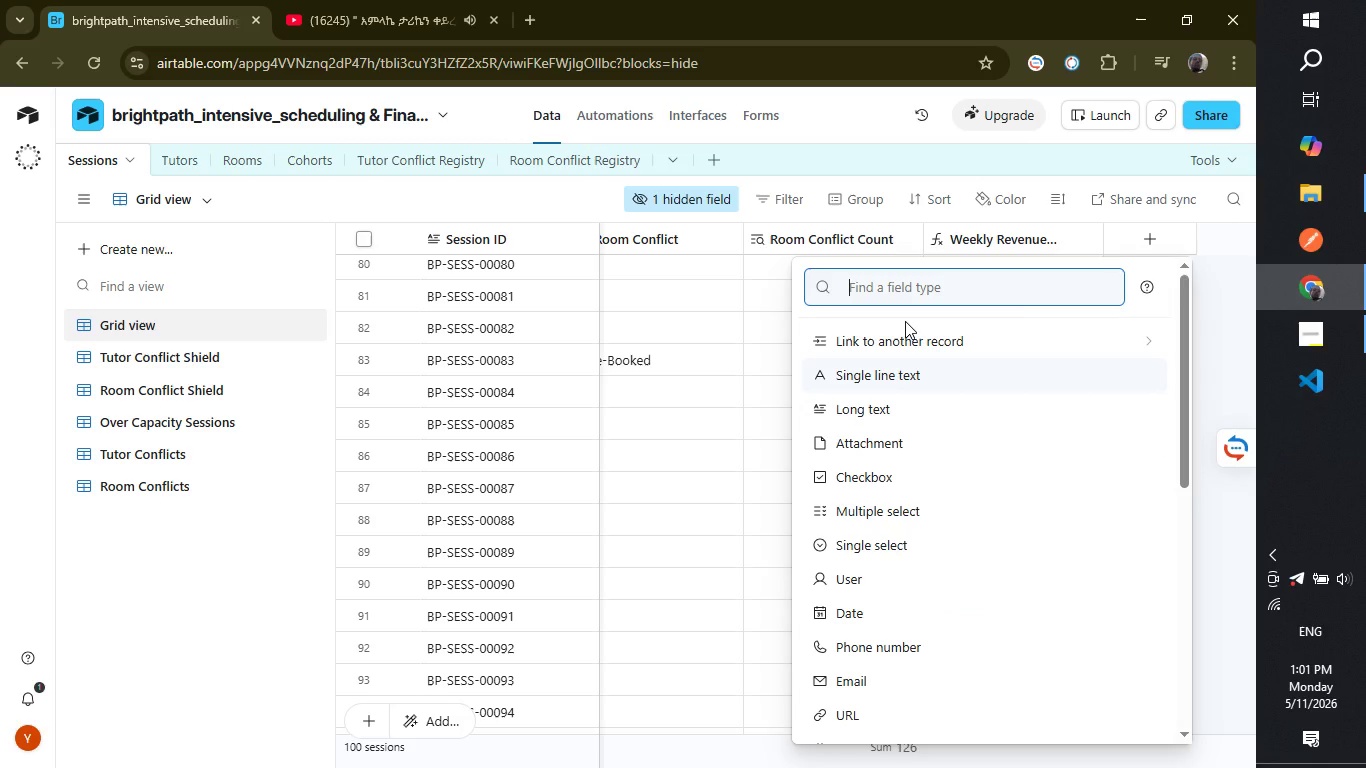 
type(fo)
 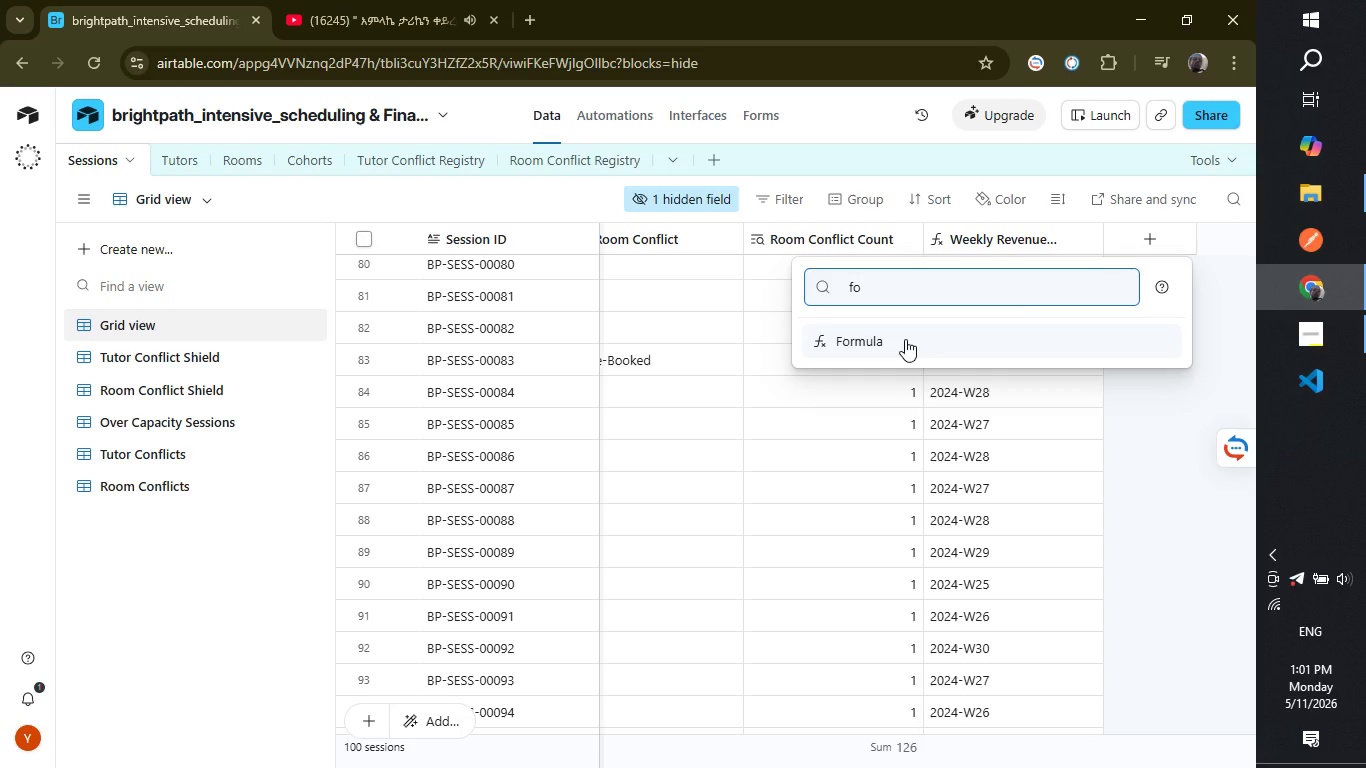 
left_click([905, 339])
 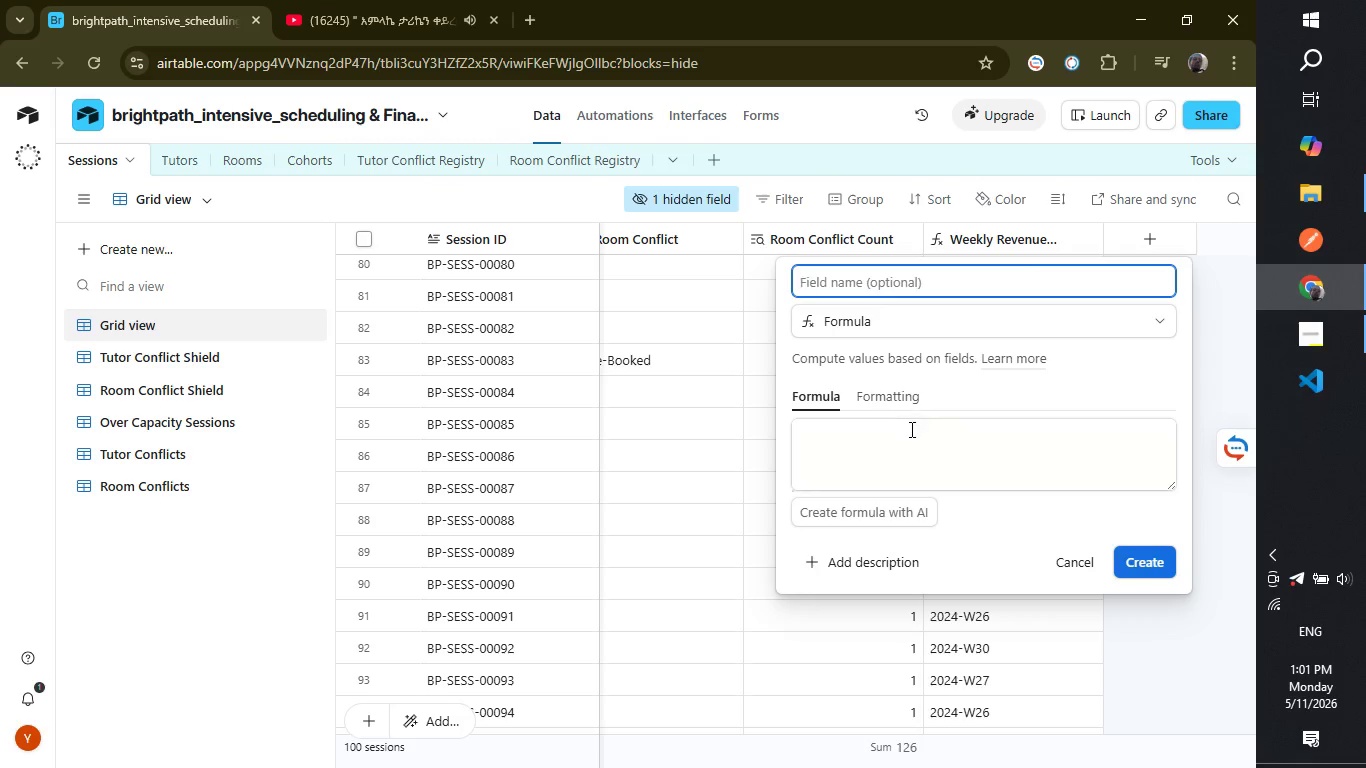 
left_click([910, 429])
 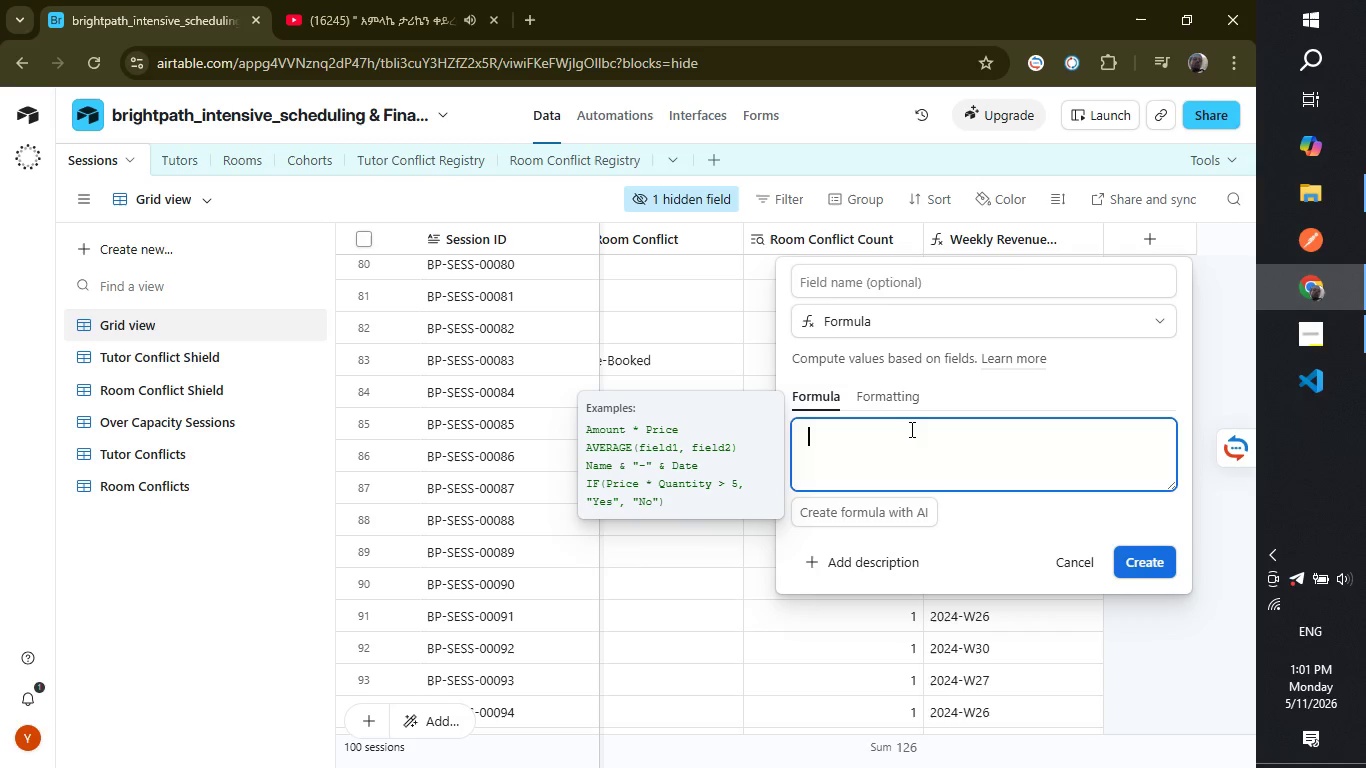 
key(Control+V)
 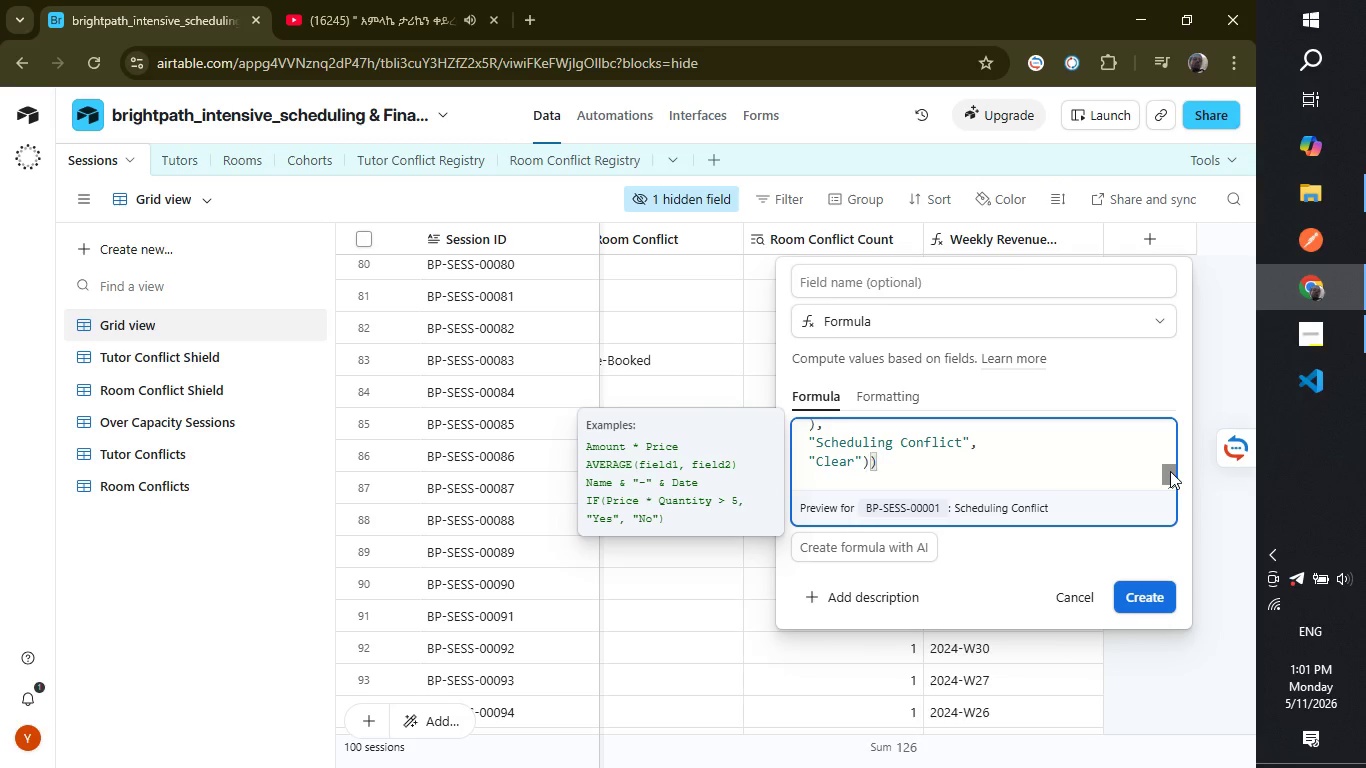 
left_click_drag(start_coordinate=[1170, 471], to_coordinate=[1168, 461])
 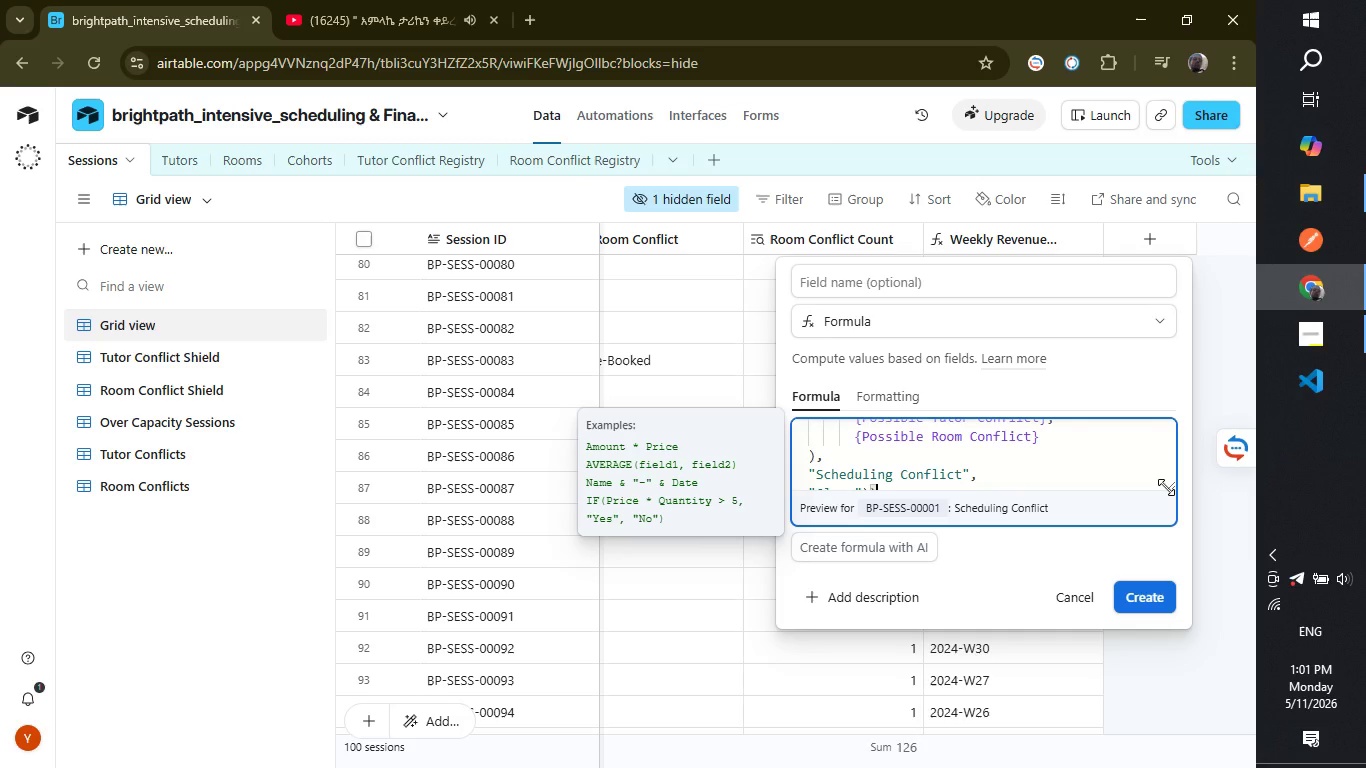 
left_click_drag(start_coordinate=[1166, 487], to_coordinate=[1218, 649])
 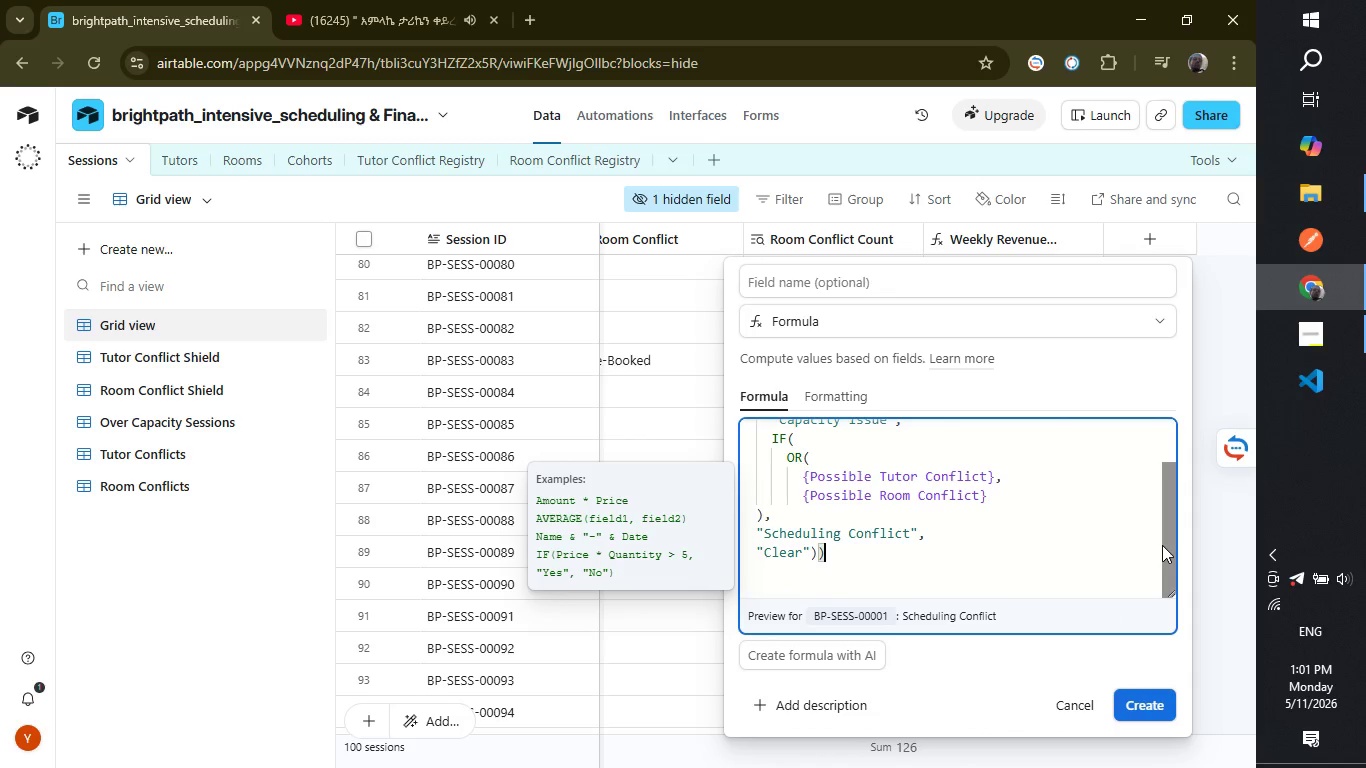 
left_click_drag(start_coordinate=[1162, 545], to_coordinate=[1157, 515])
 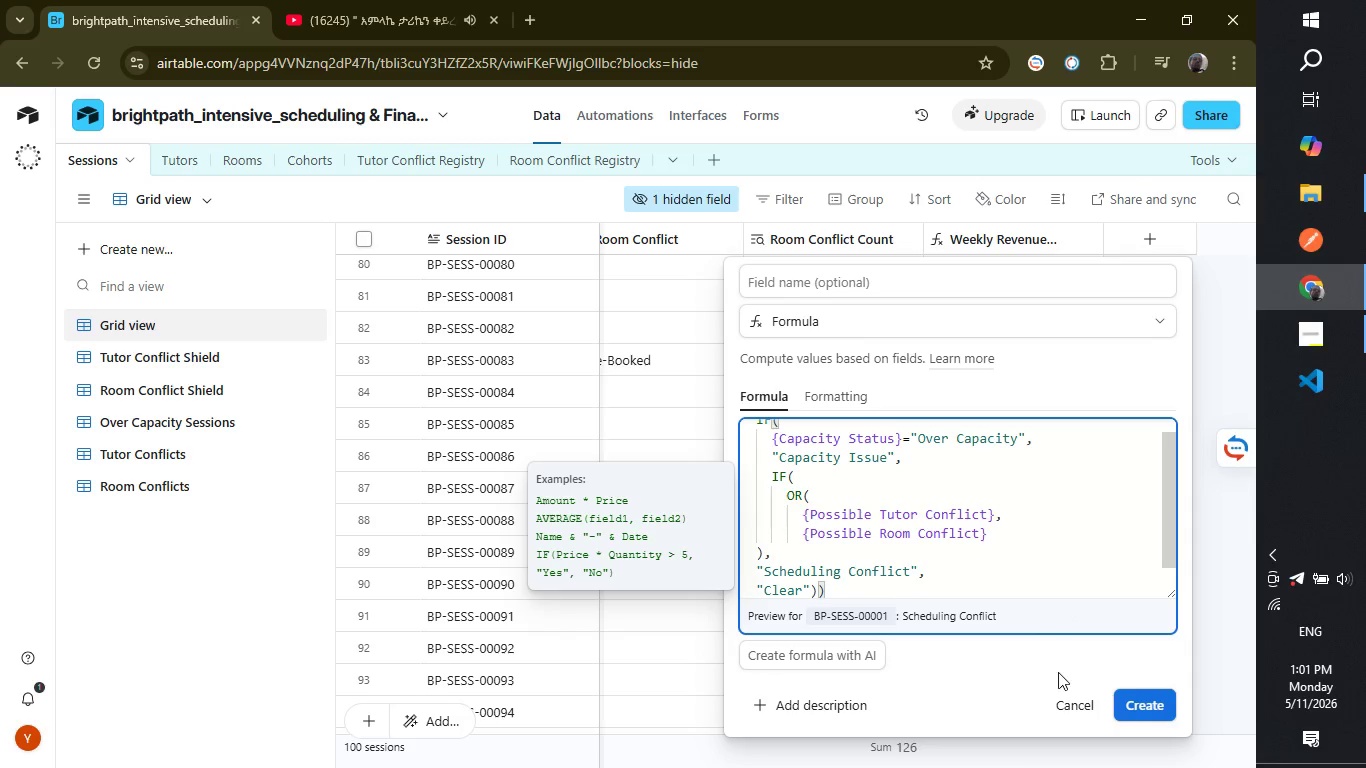 
left_click([1058, 687])
 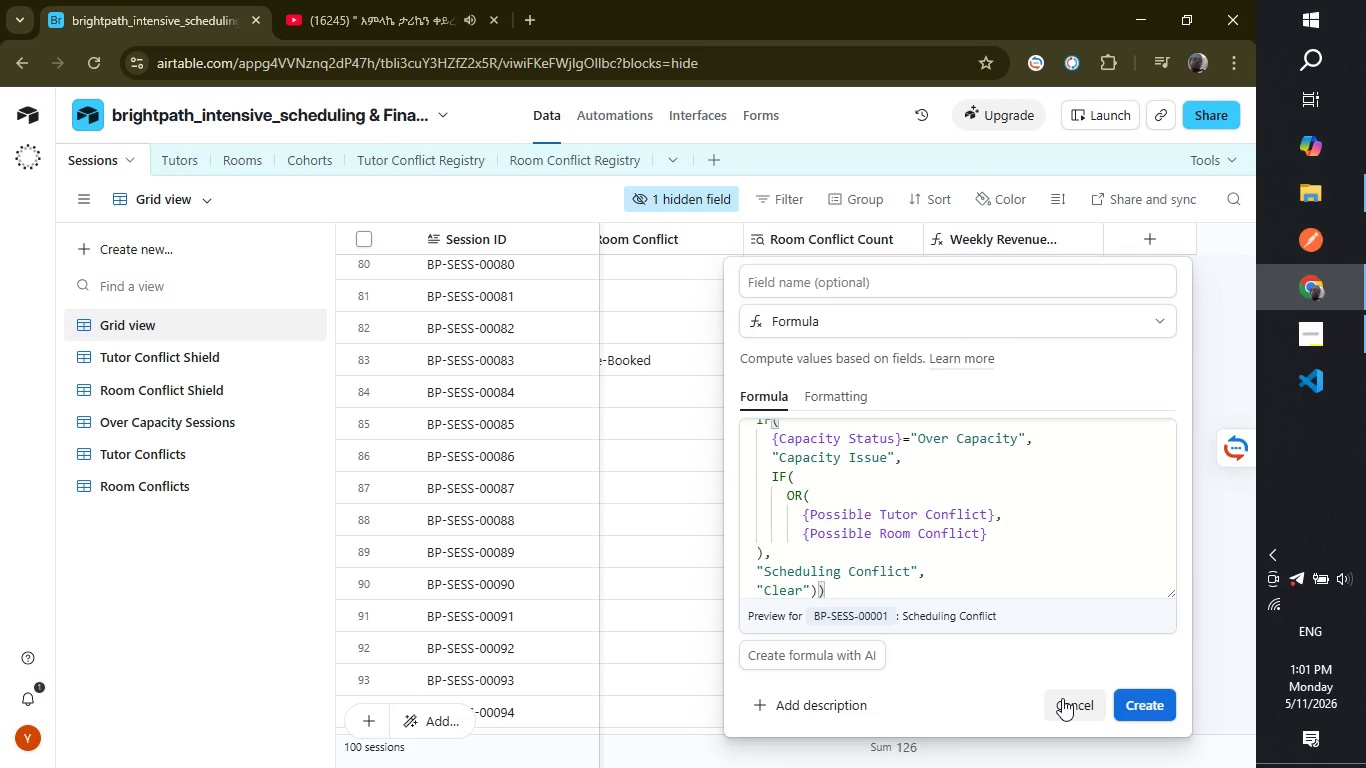 
left_click([1062, 698])
 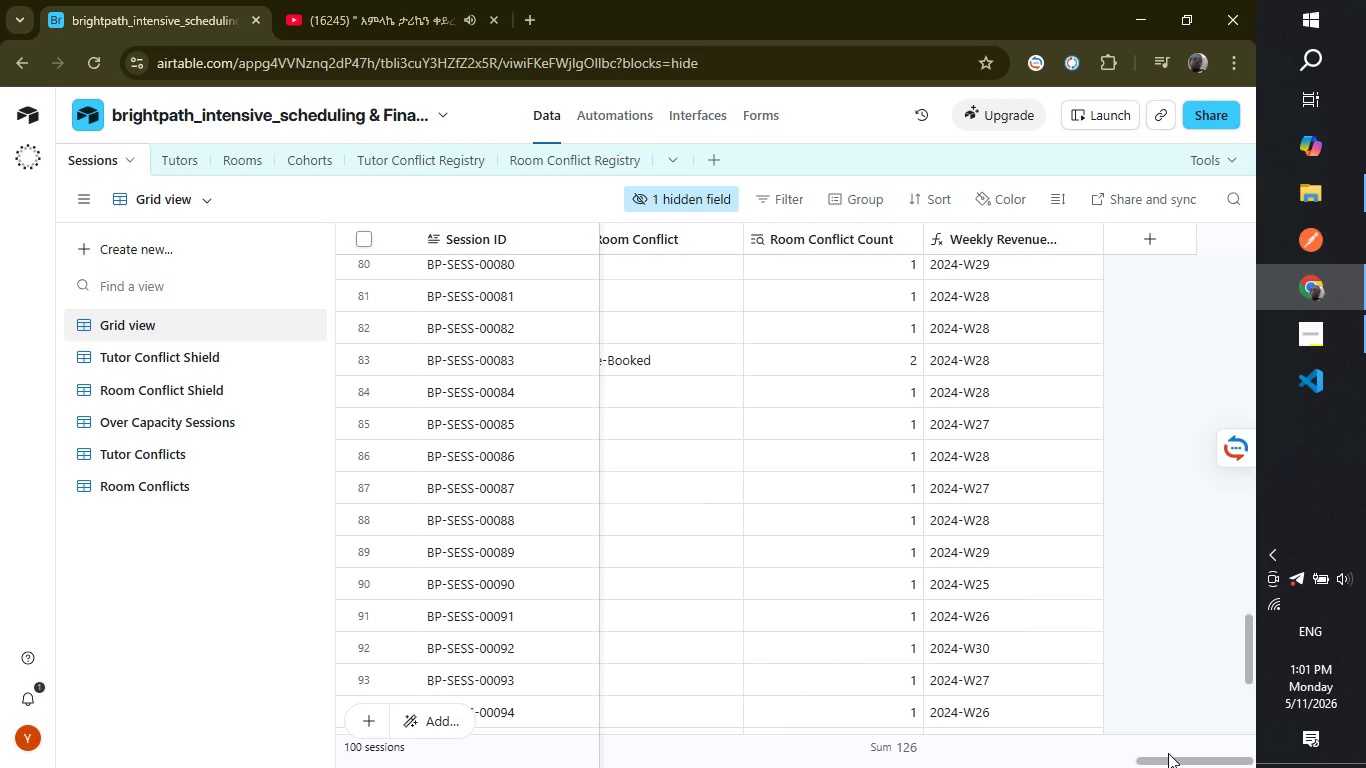 
left_click_drag(start_coordinate=[1168, 753], to_coordinate=[1127, 762])
 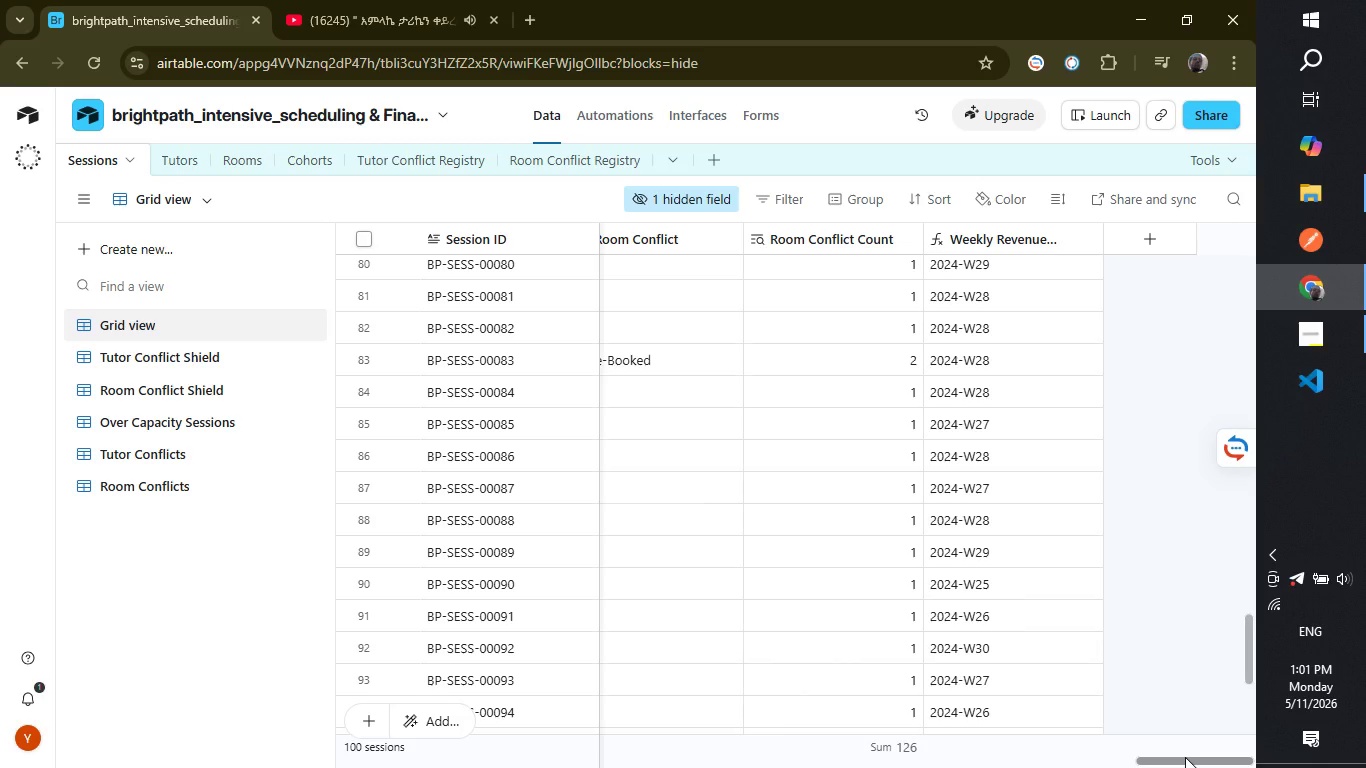 
left_click_drag(start_coordinate=[1189, 757], to_coordinate=[1045, 767])
 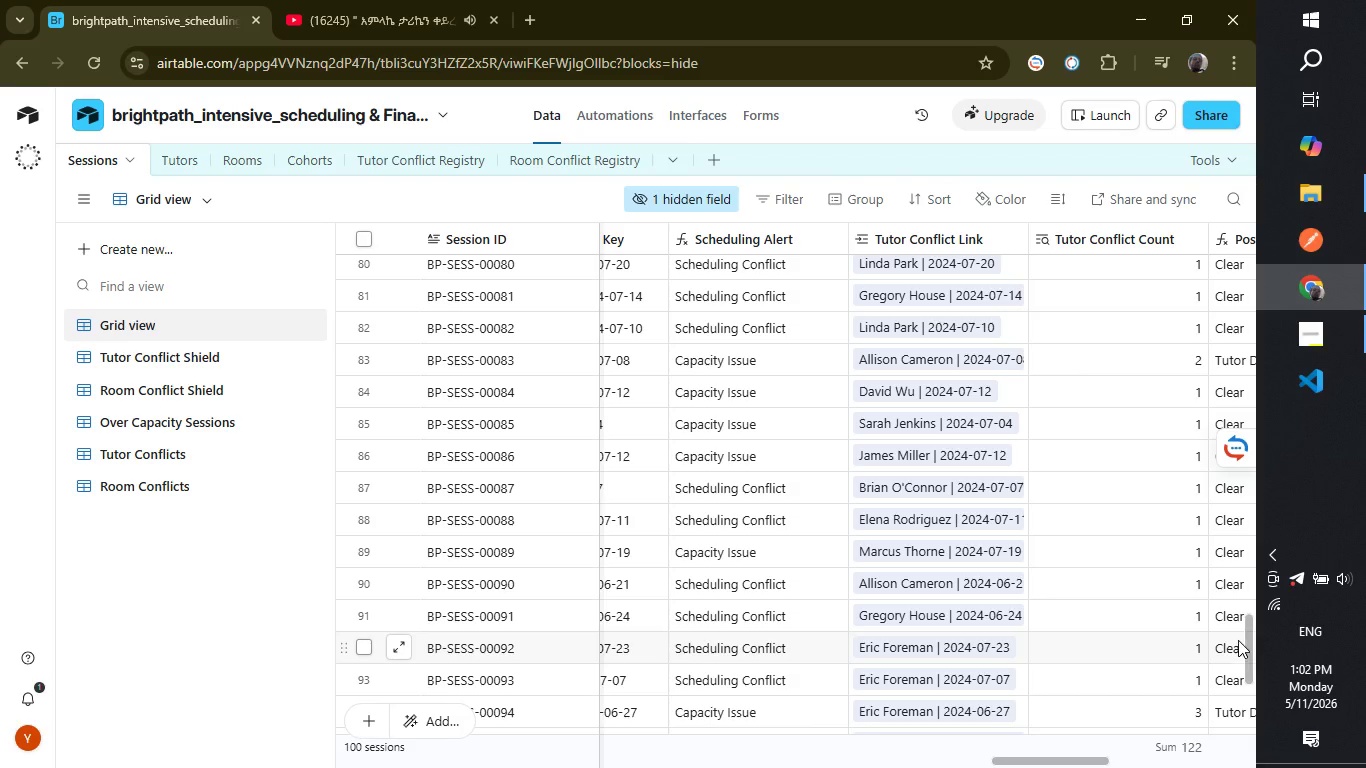 
left_click_drag(start_coordinate=[1247, 627], to_coordinate=[1210, 225])
 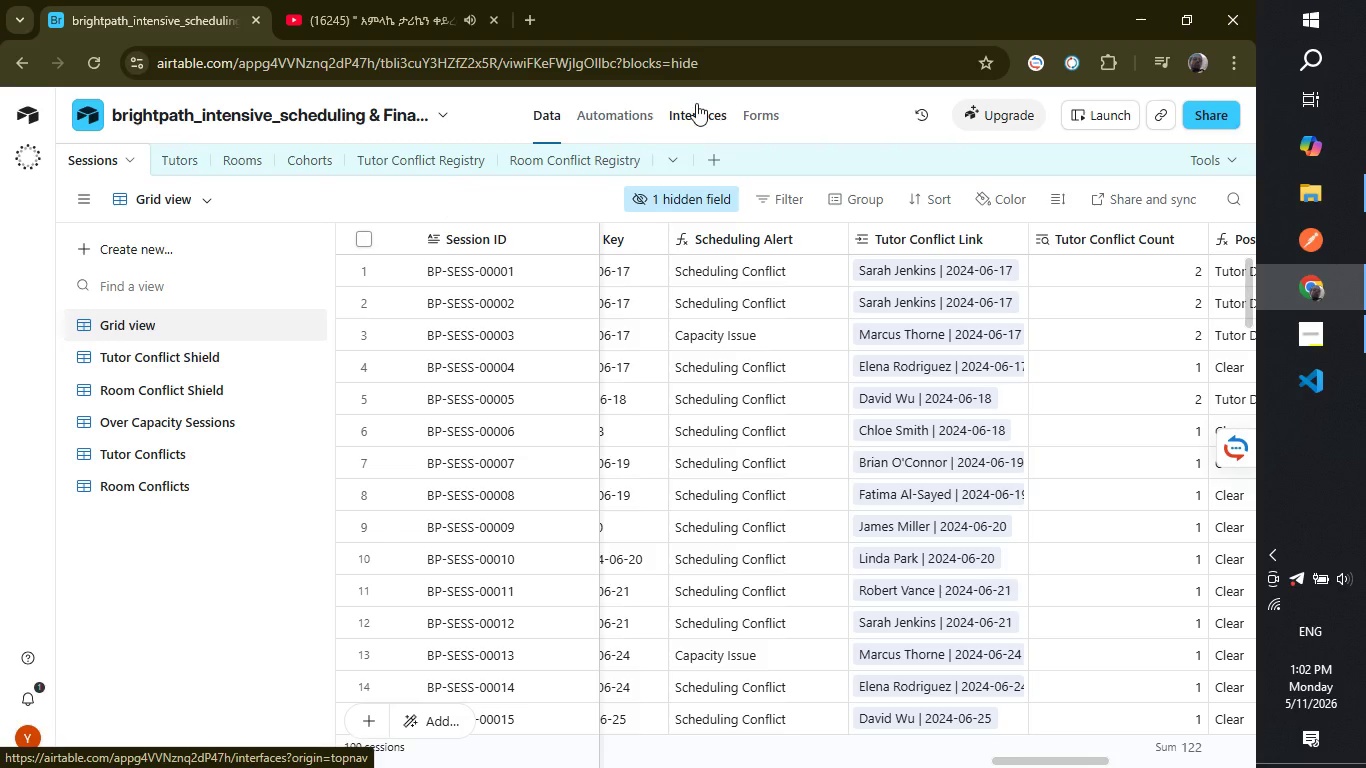 
left_click([696, 111])
 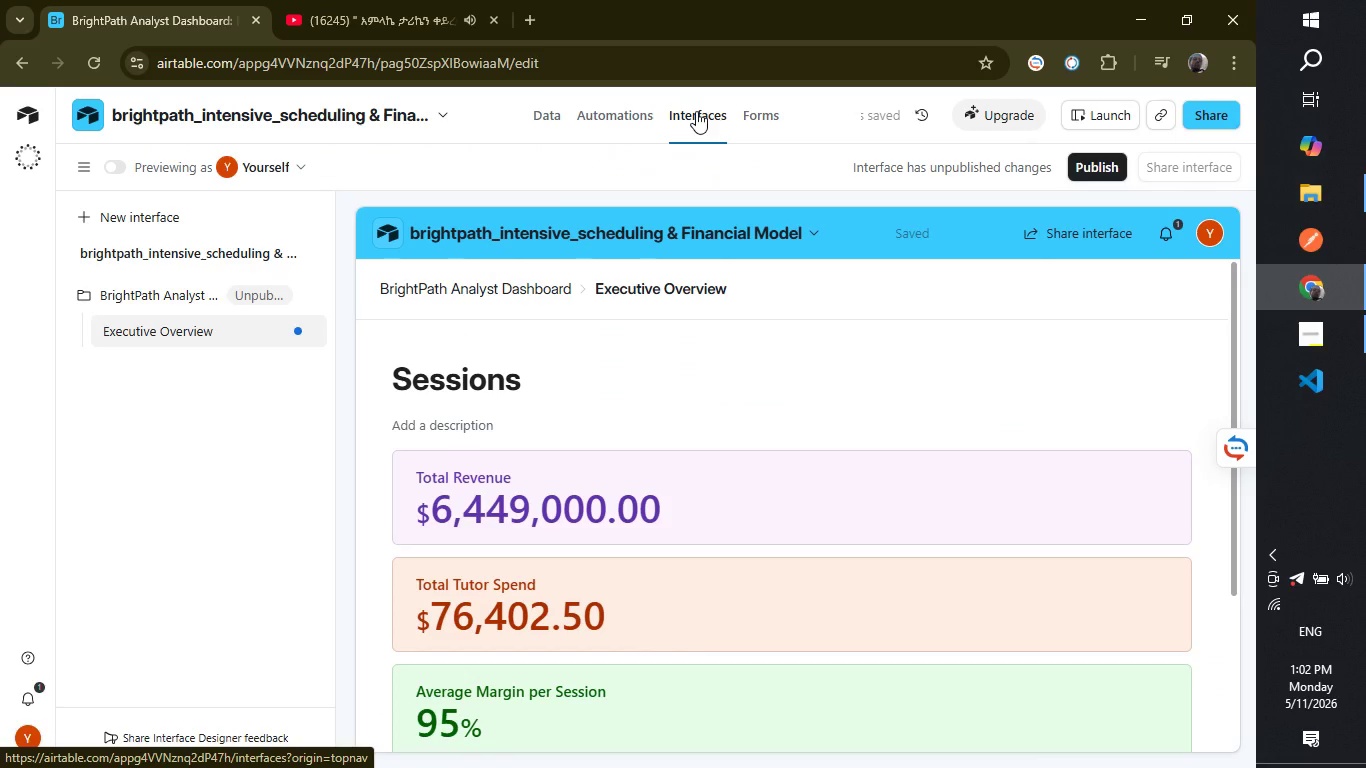 
scroll: coordinate [759, 545], scroll_direction: down, amount: 4.0
 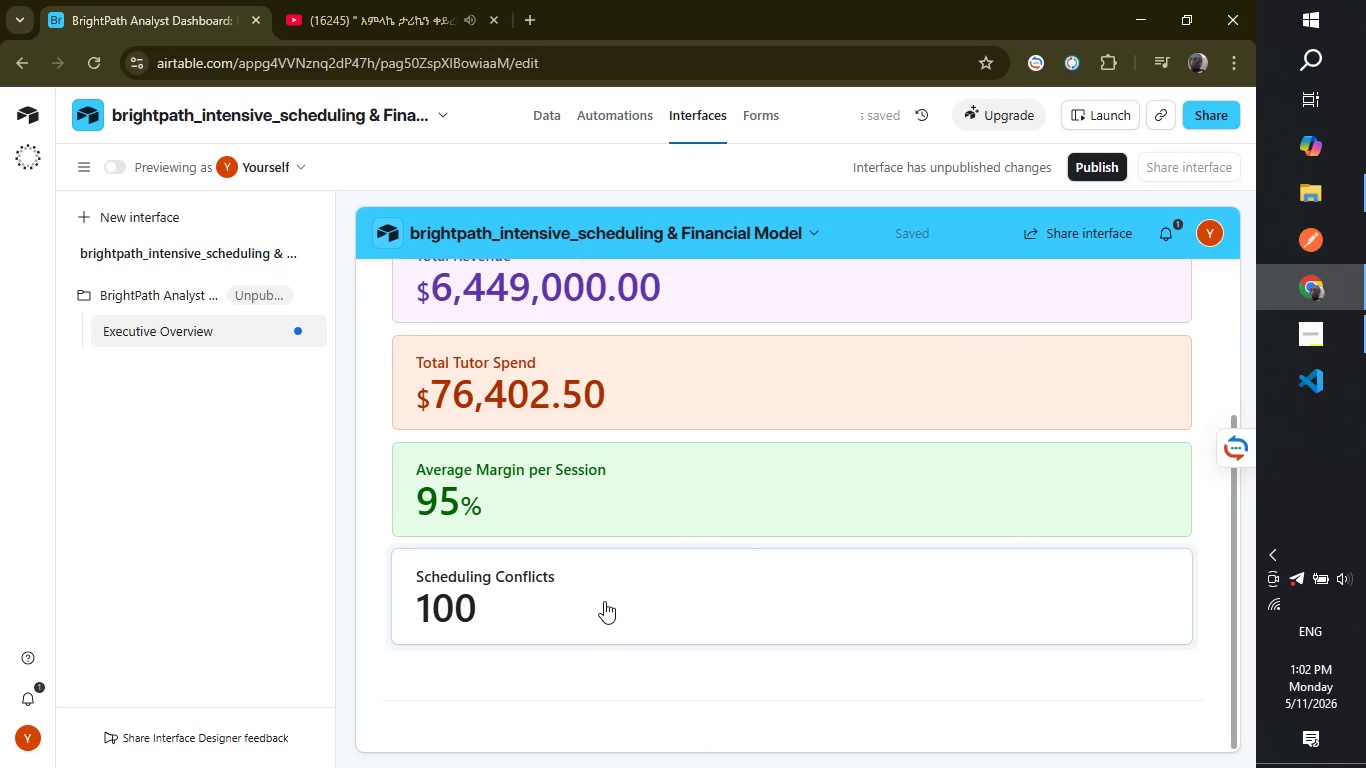 
double_click([603, 600])
 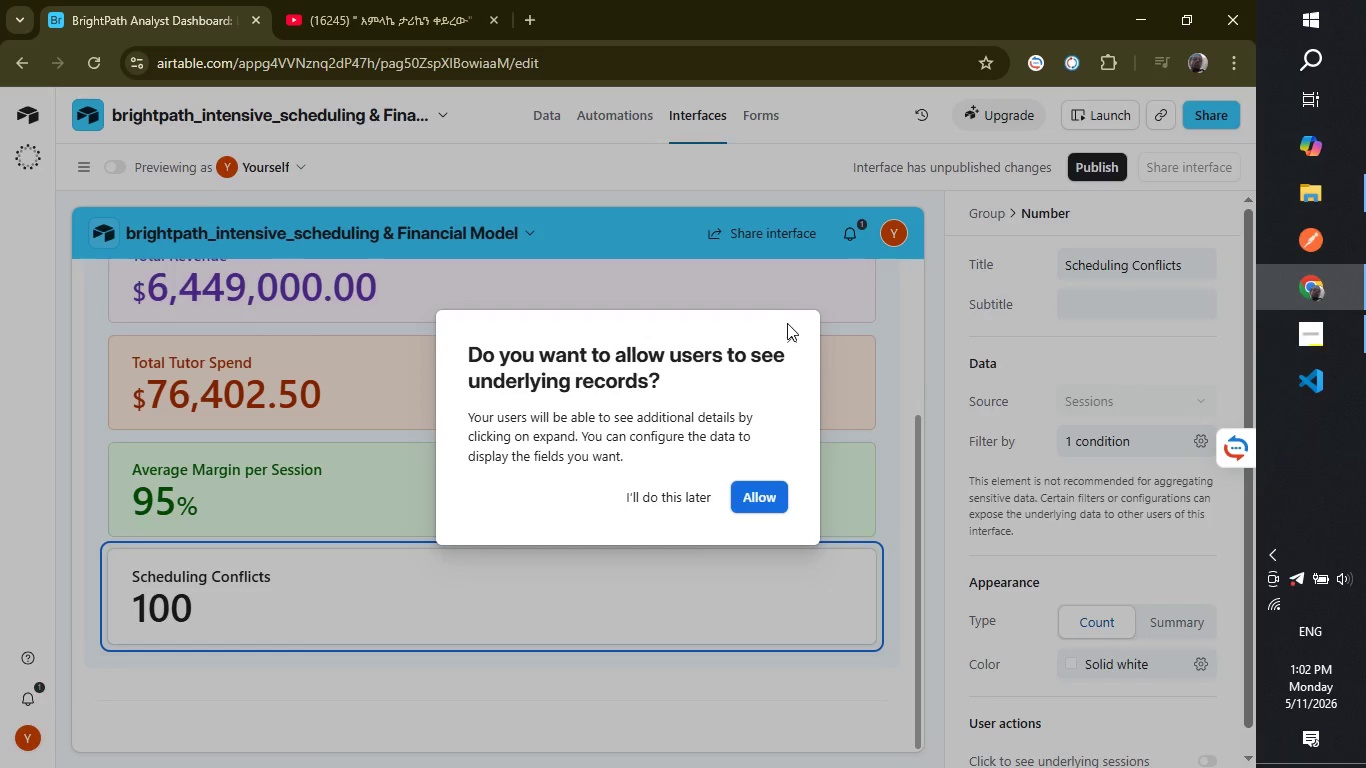 
left_click([796, 338])
 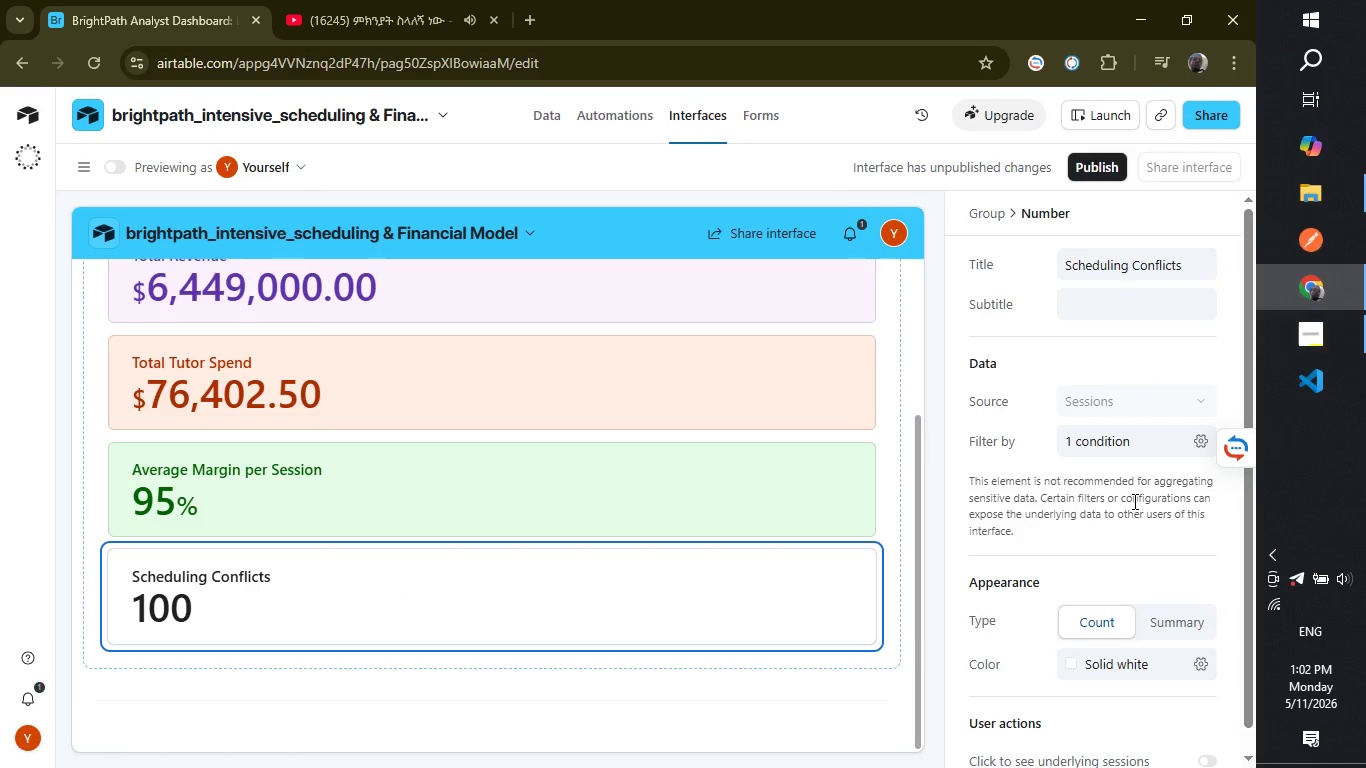 
wait(7.39)
 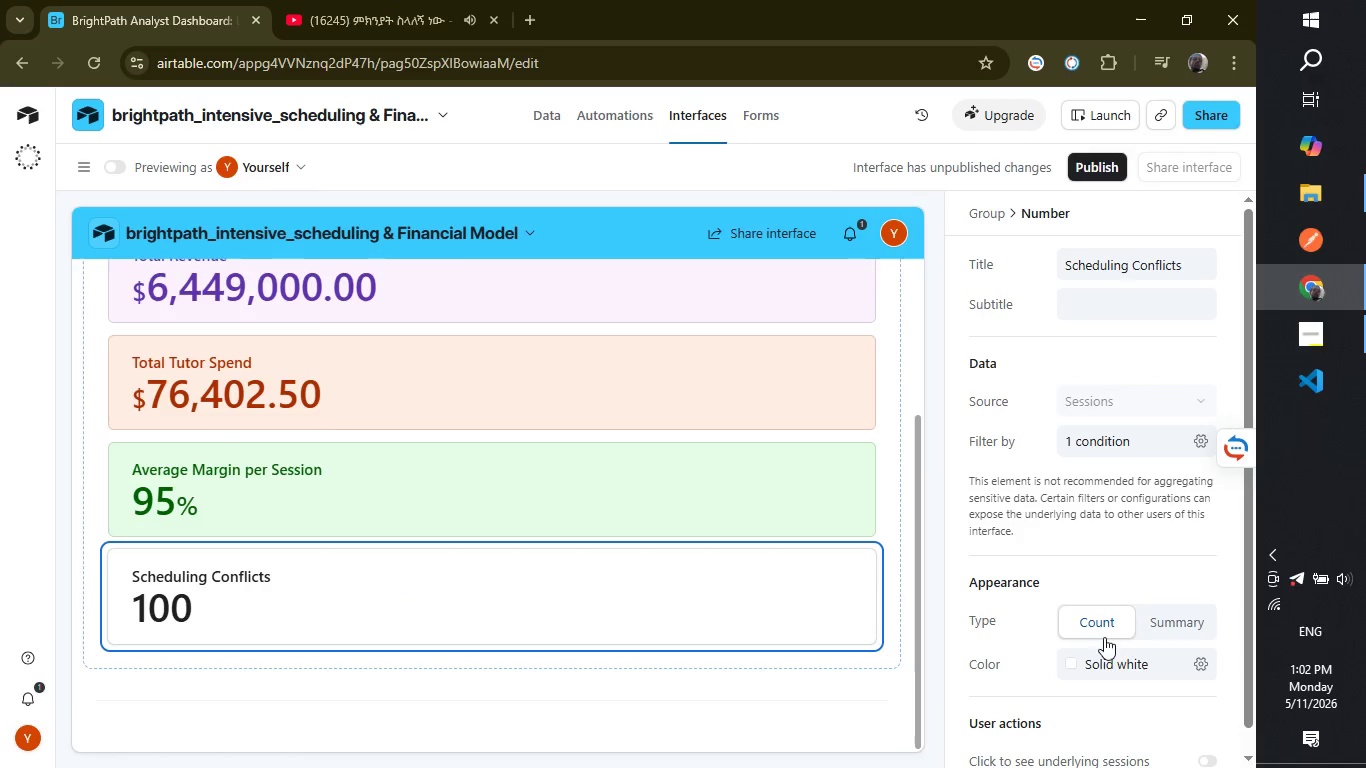 
left_click([1114, 660])
 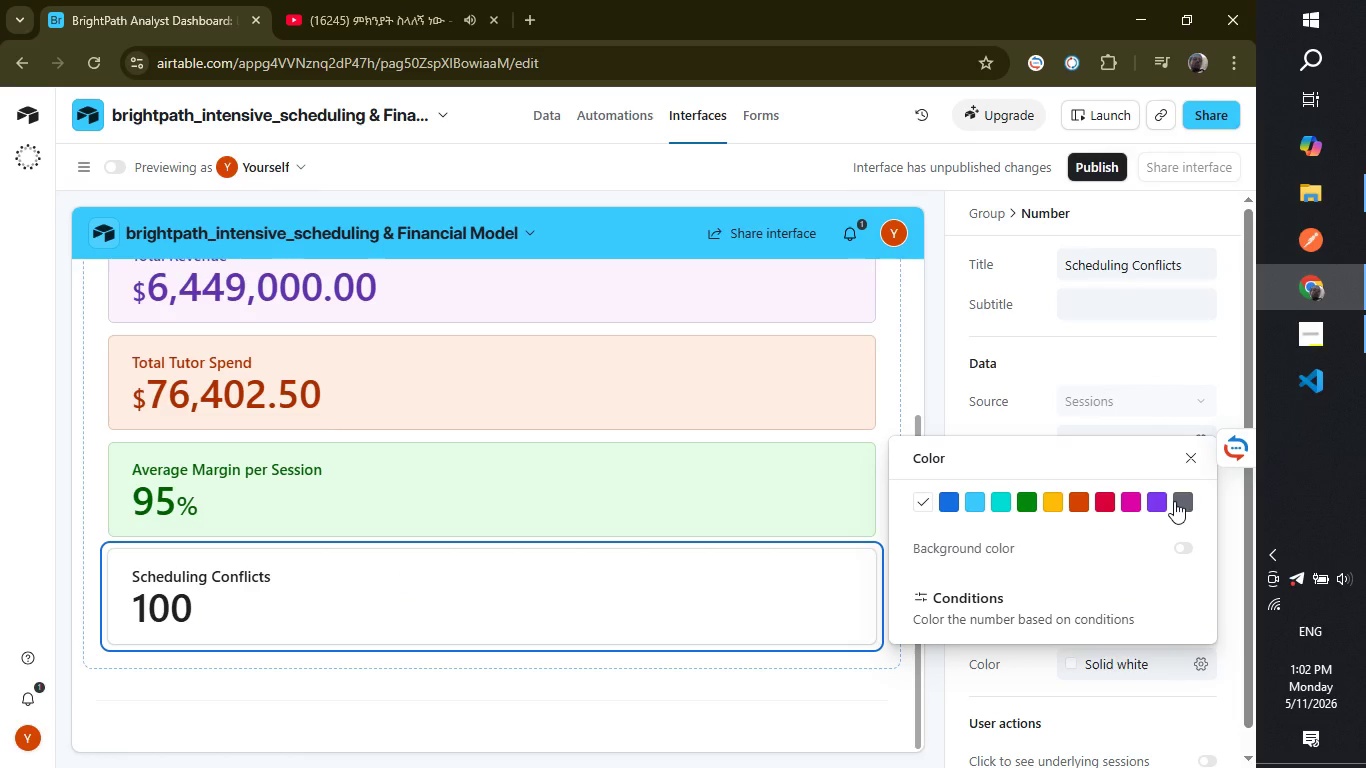 
left_click([1177, 500])
 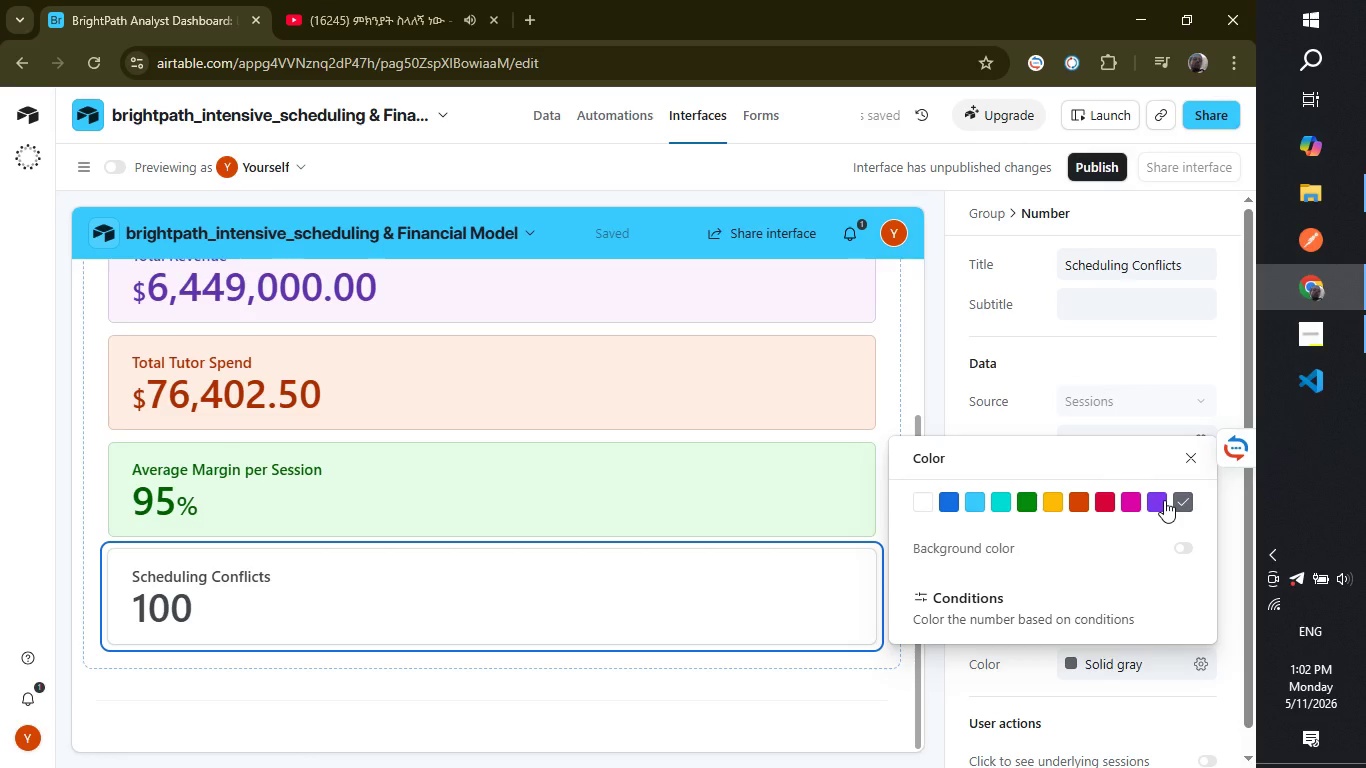 
left_click([1149, 502])
 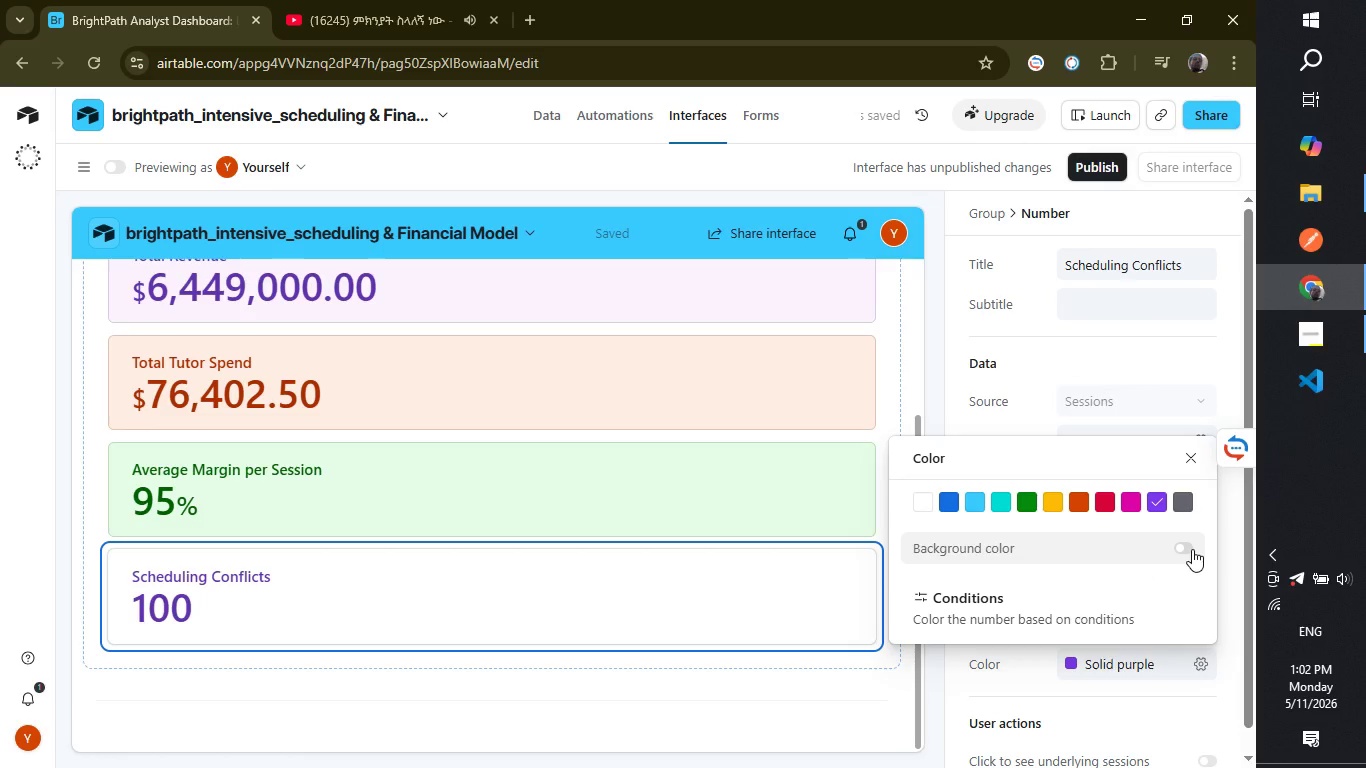 
wait(5.38)
 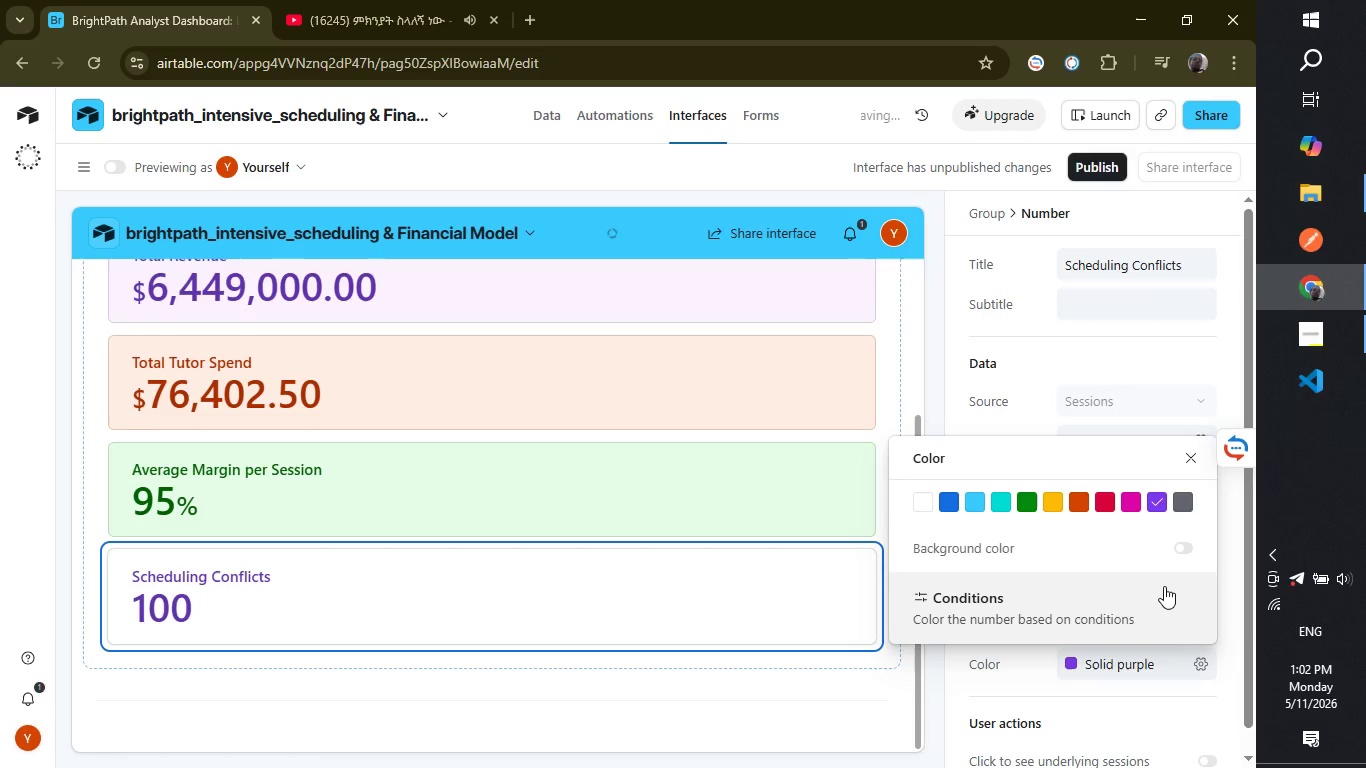 
left_click([1191, 548])
 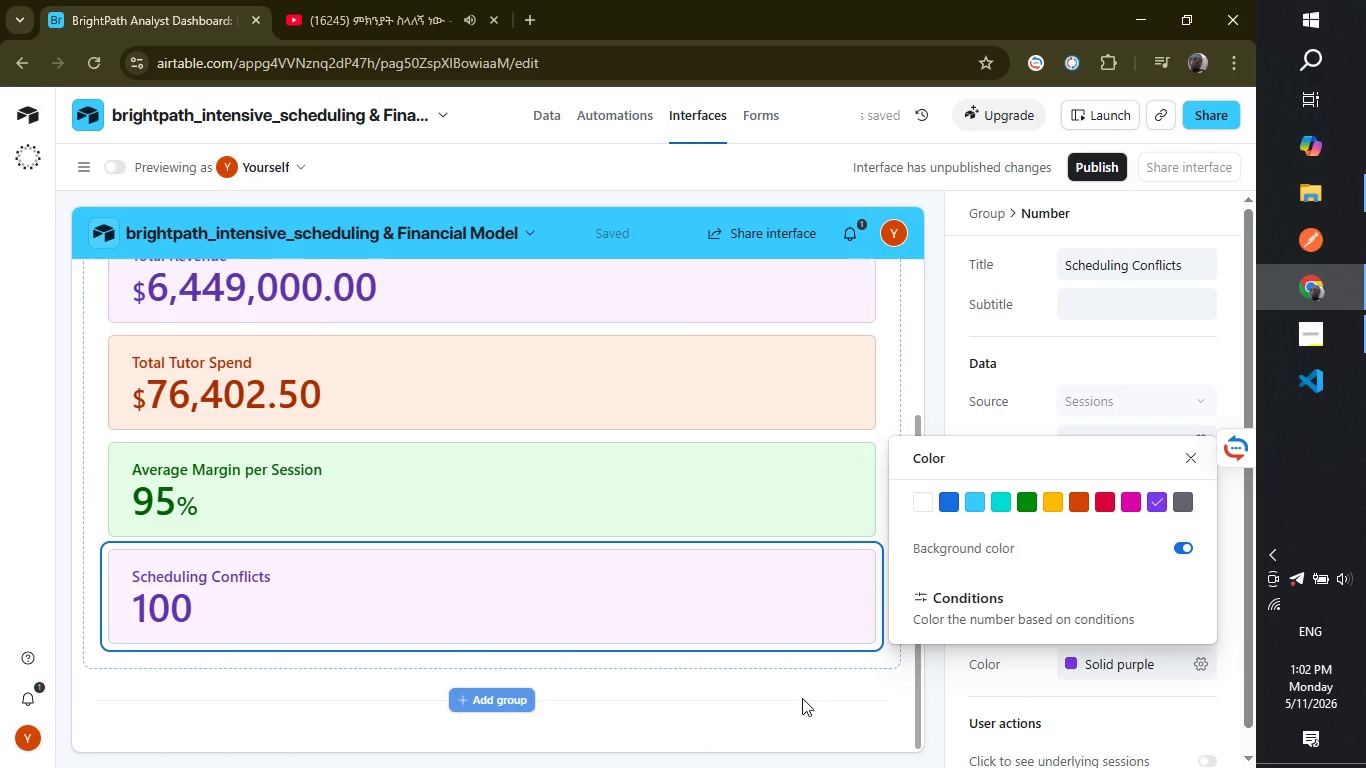 
wait(5.39)
 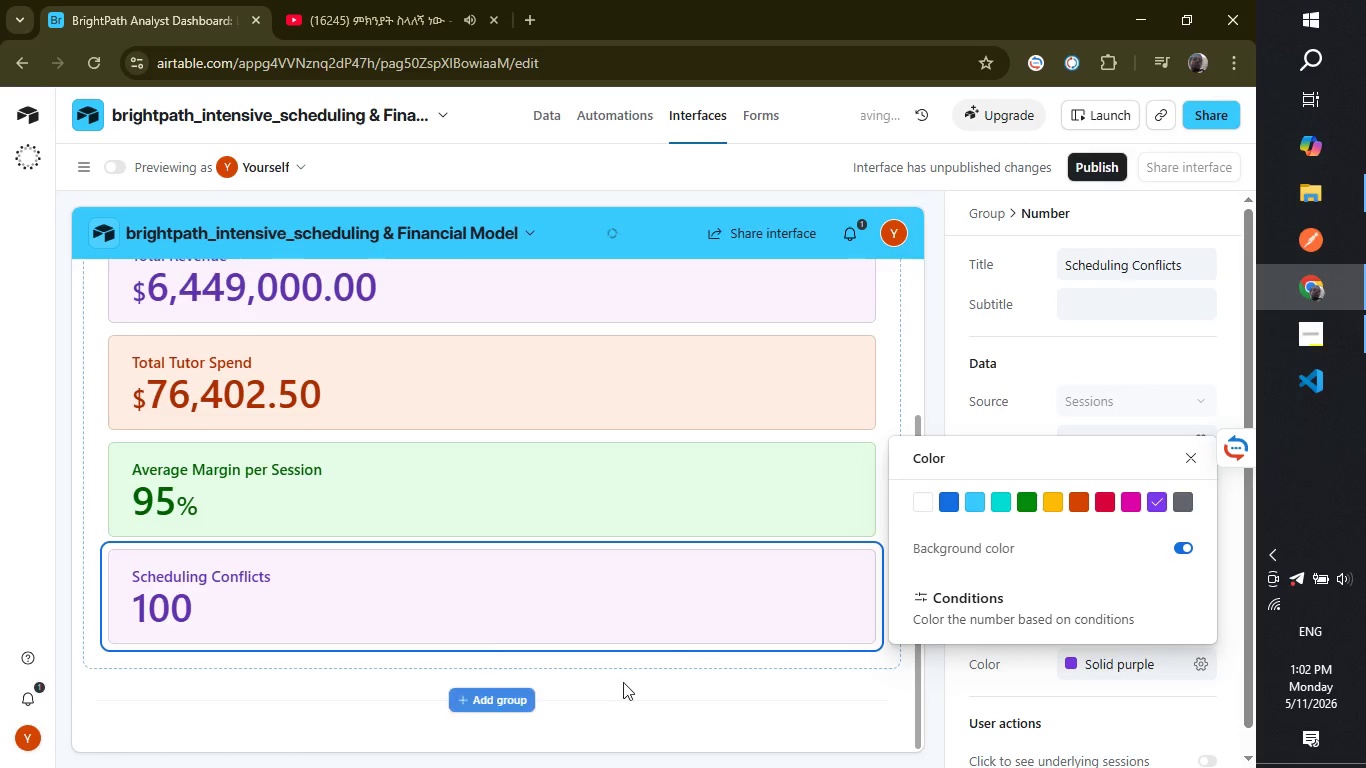 
left_click([934, 697])
 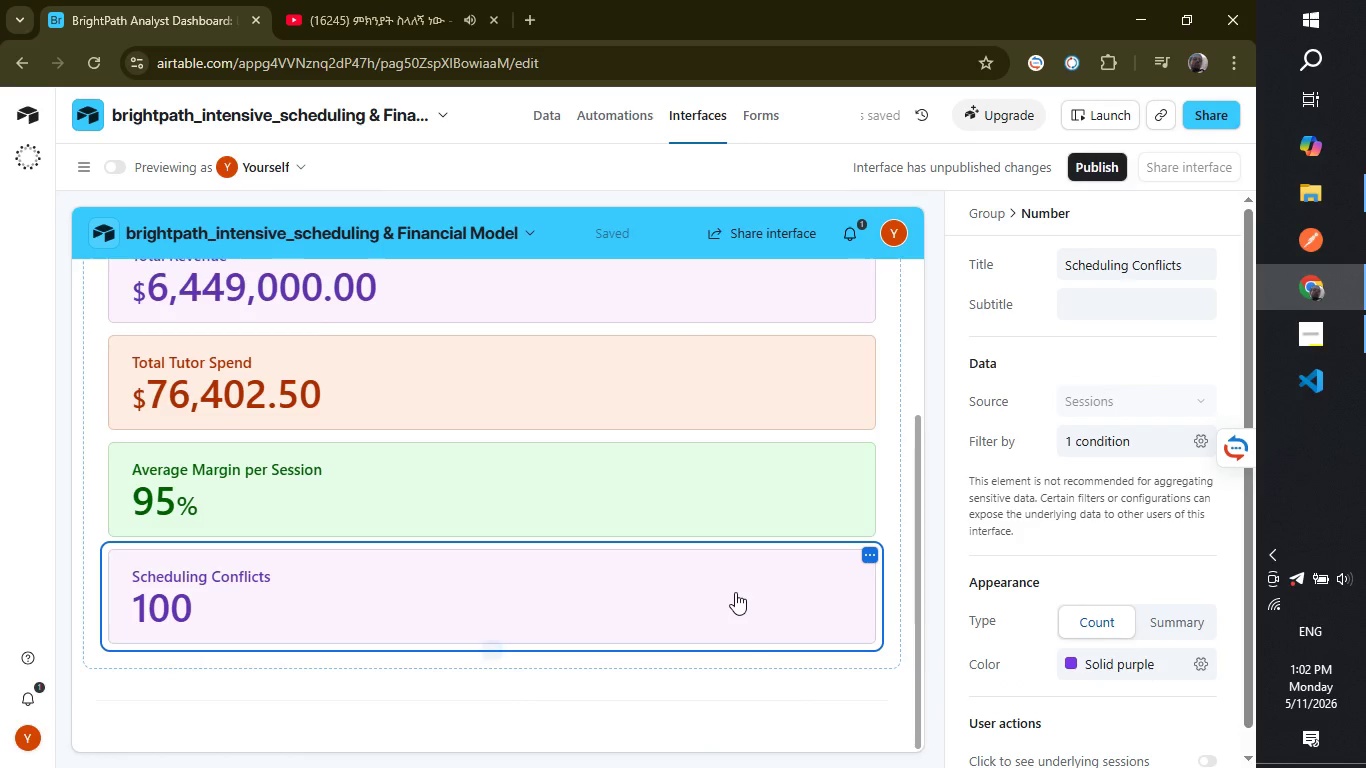 
scroll: coordinate [735, 592], scroll_direction: down, amount: 4.0
 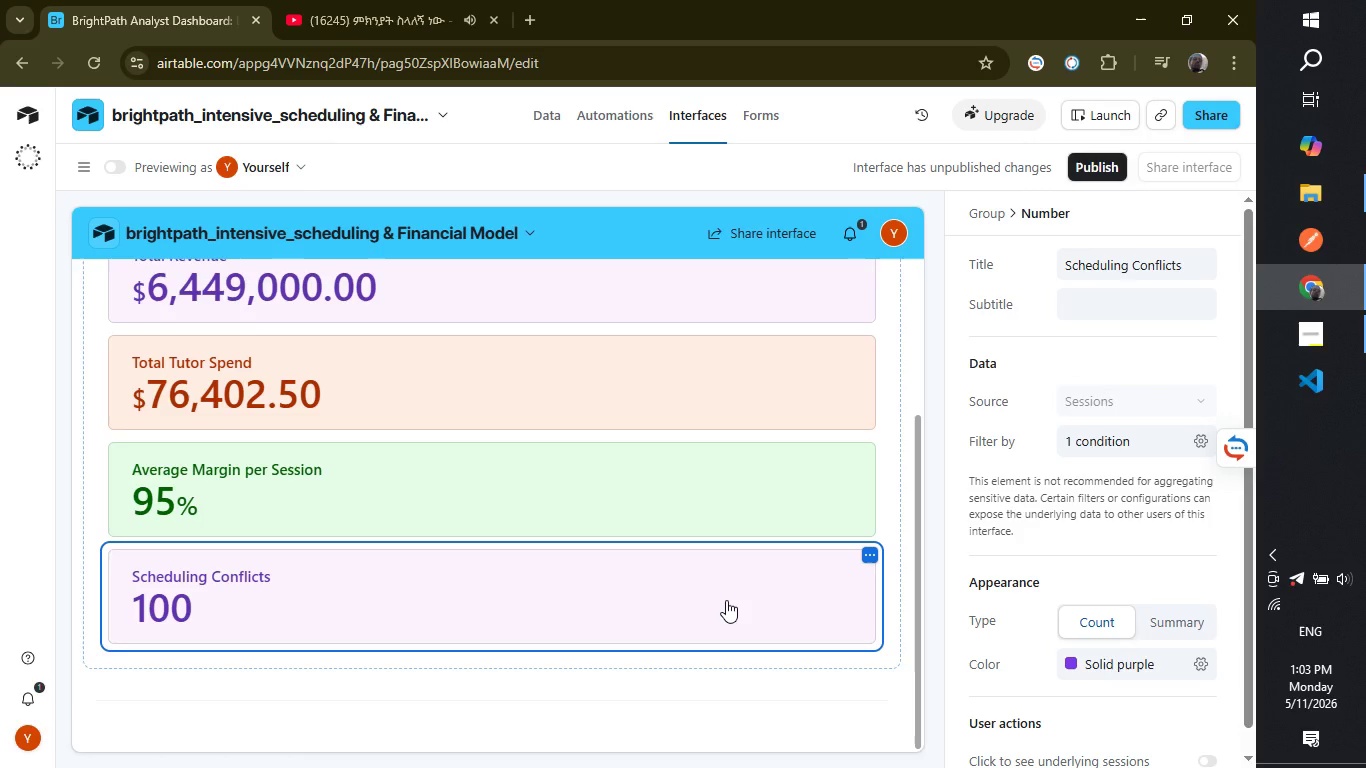 
wait(14.2)
 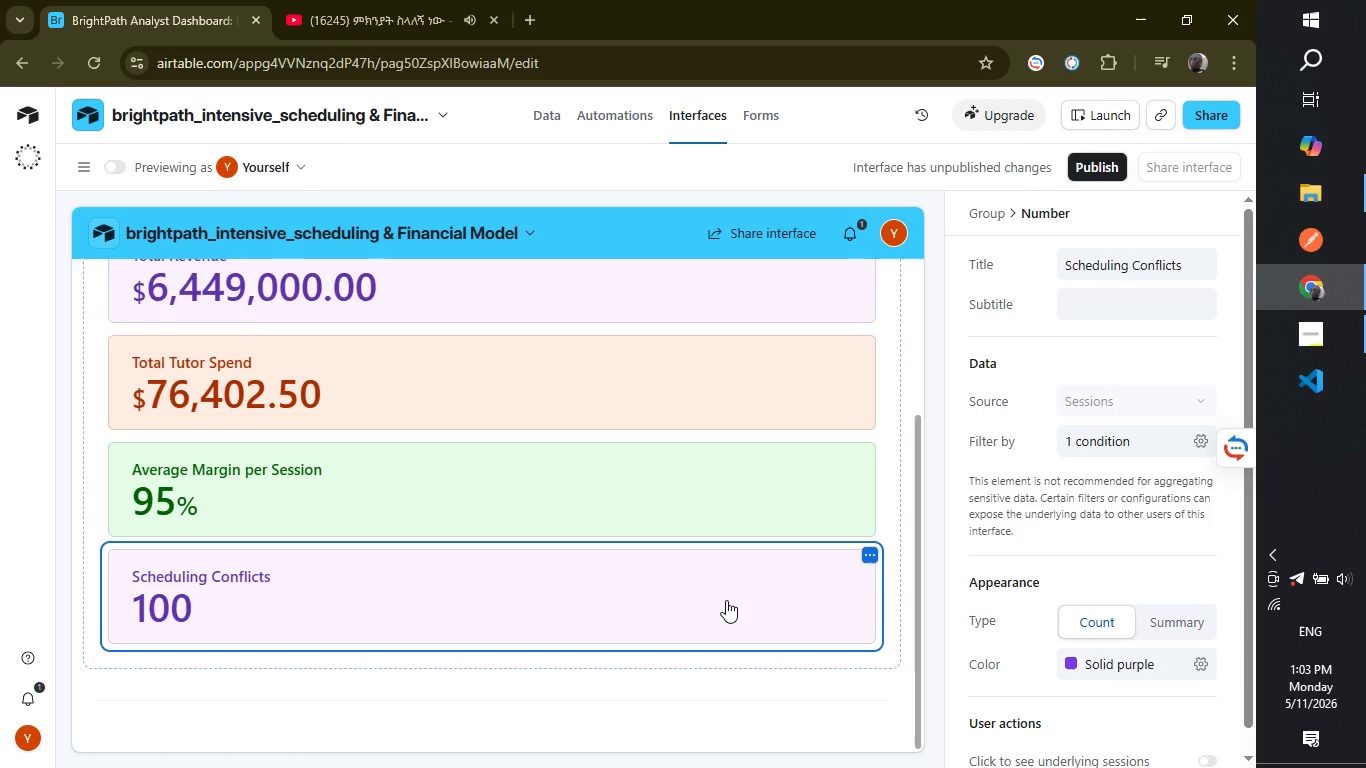 
scroll: coordinate [575, 747], scroll_direction: down, amount: 3.0
 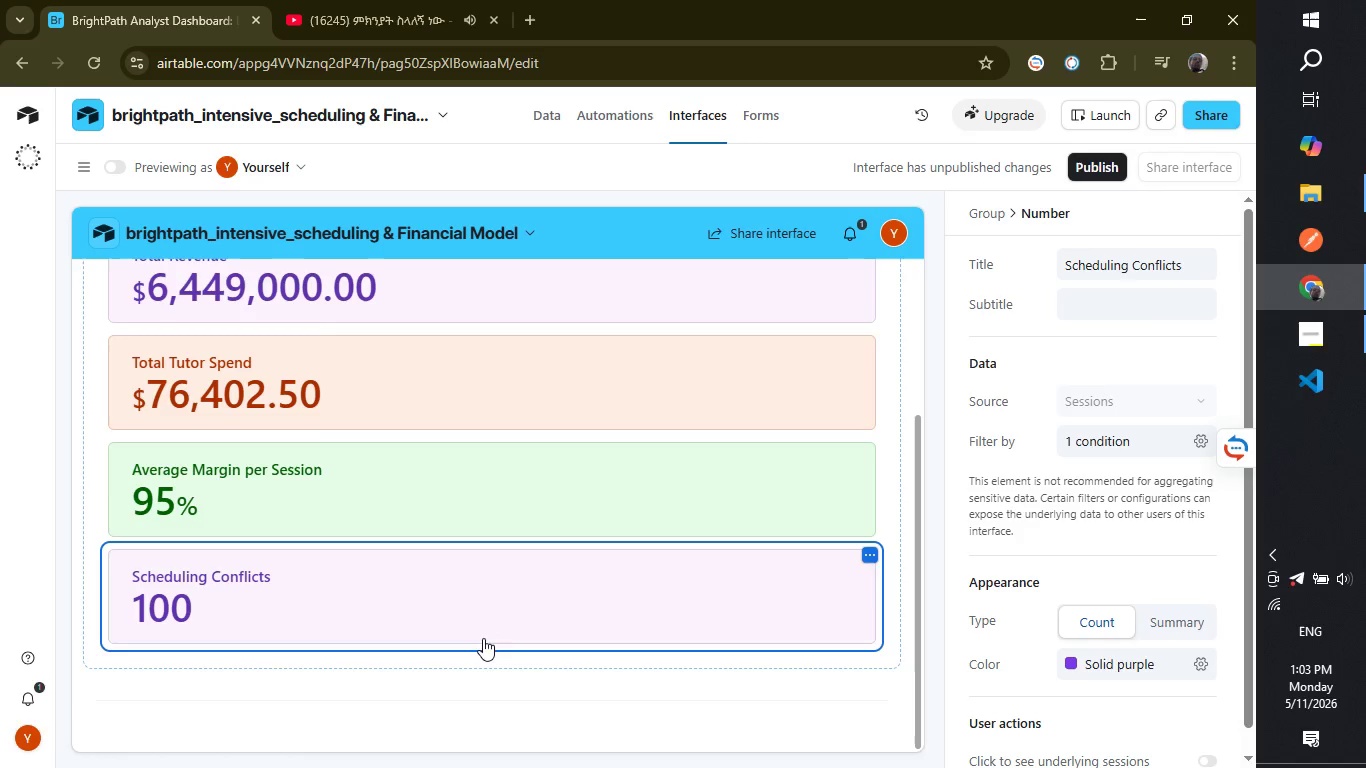 
left_click([488, 647])
 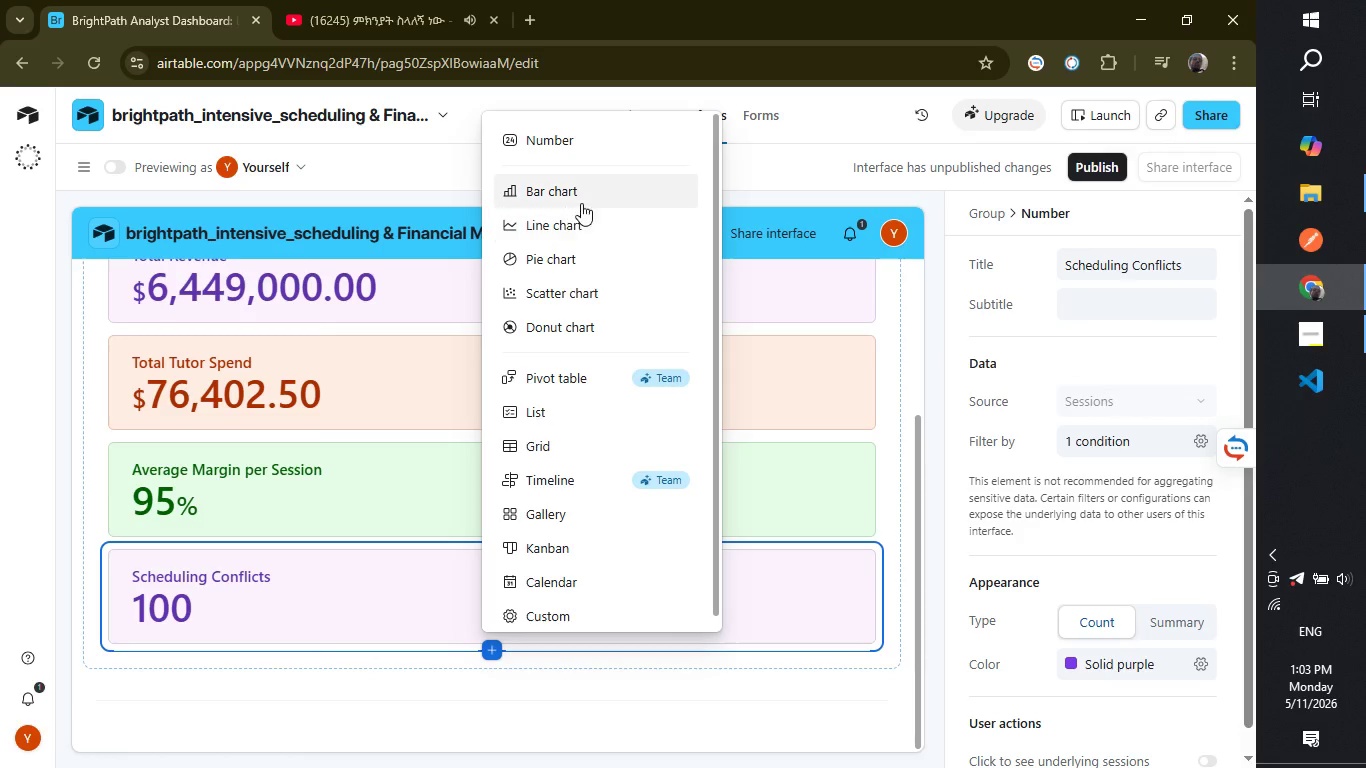 
left_click([587, 190])
 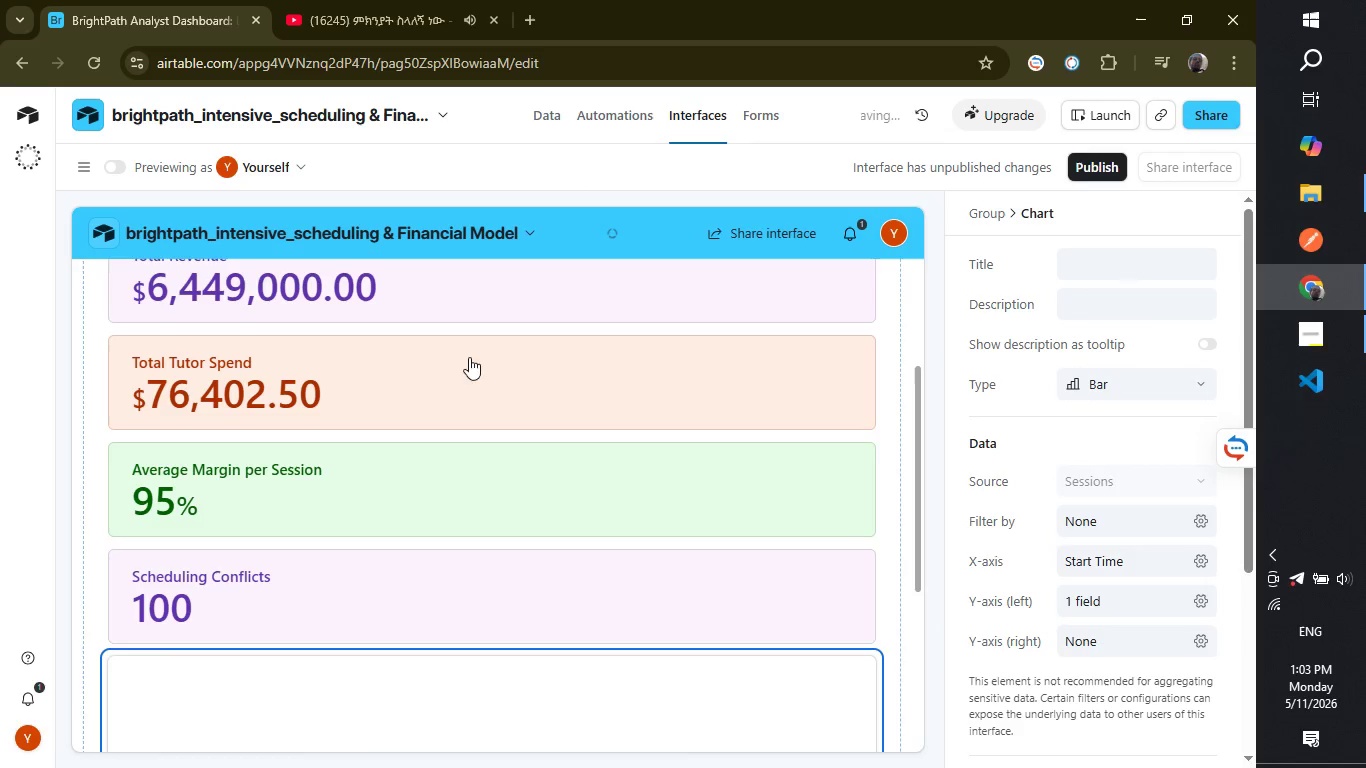 
scroll: coordinate [461, 640], scroll_direction: down, amount: 3.0
 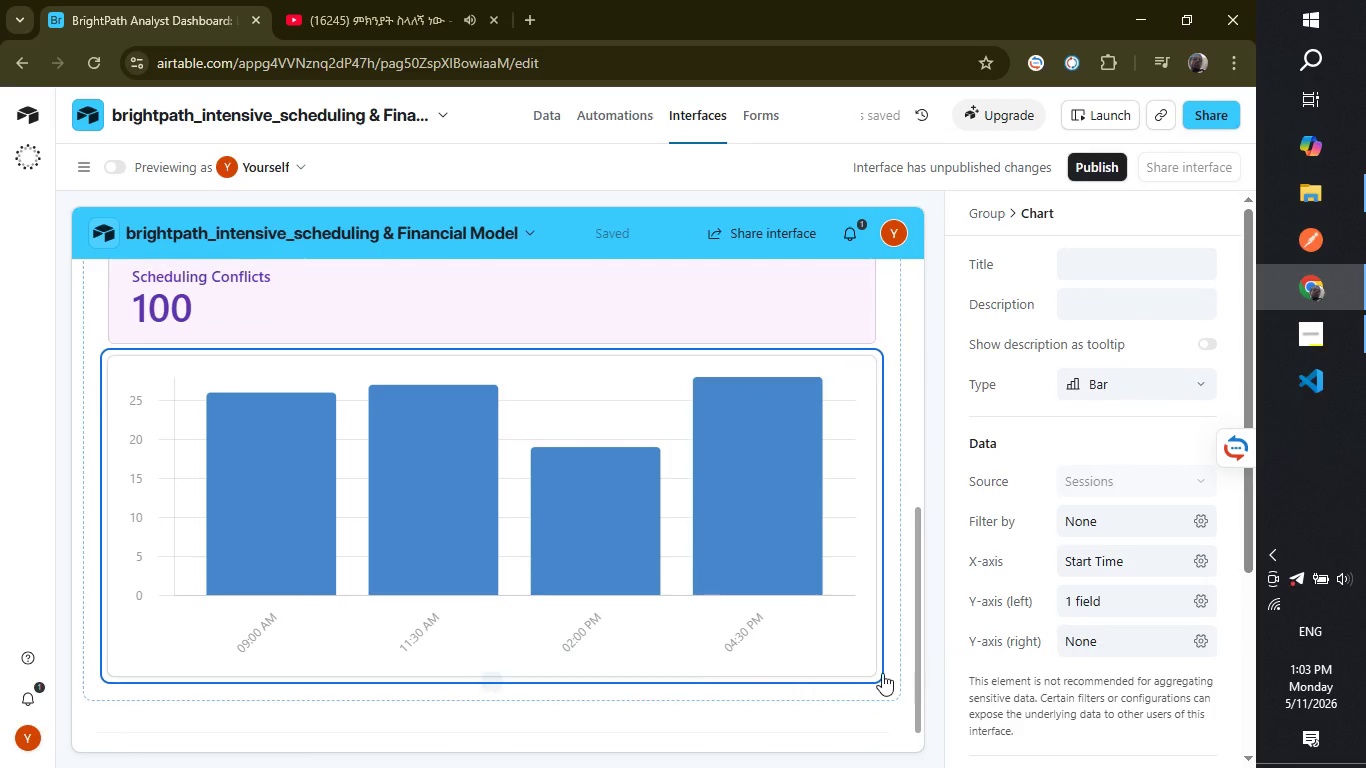 
scroll: coordinate [1082, 558], scroll_direction: up, amount: 3.0
 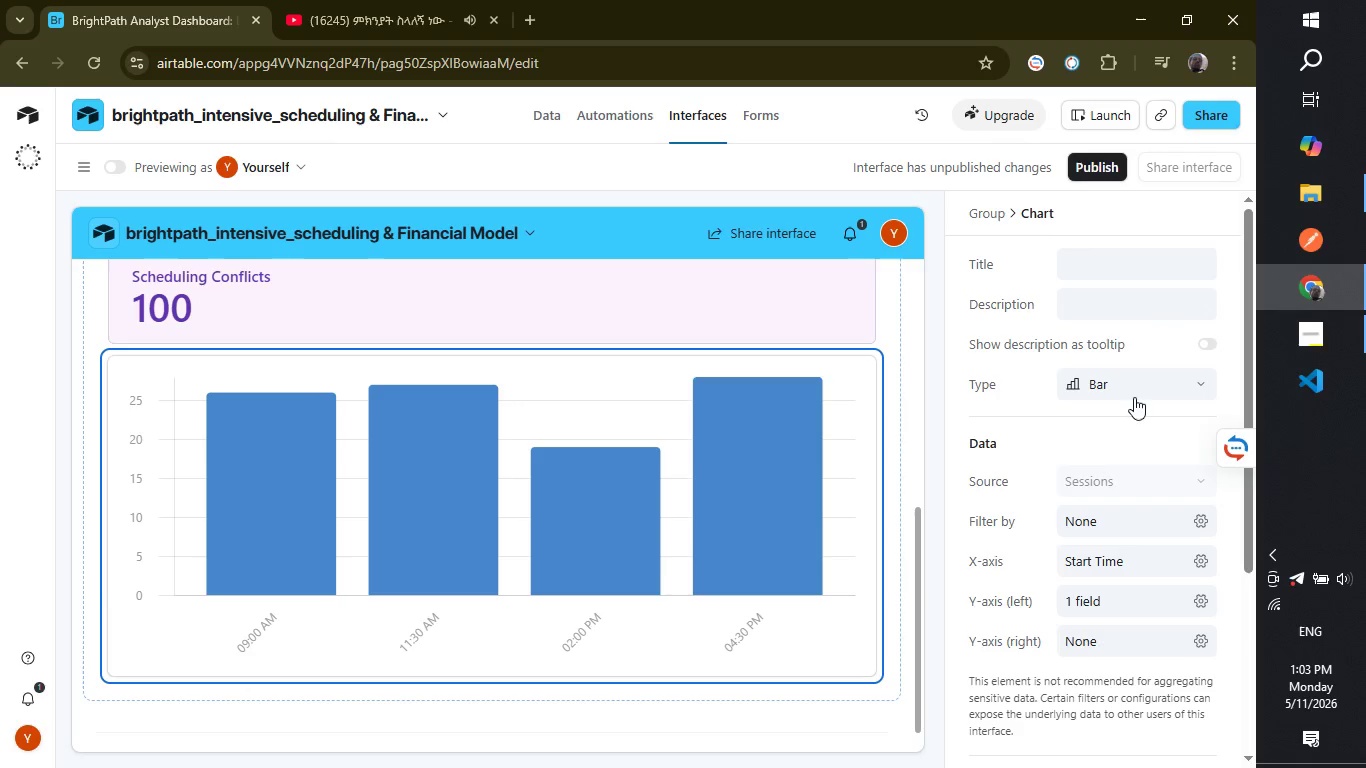 
wait(37.26)
 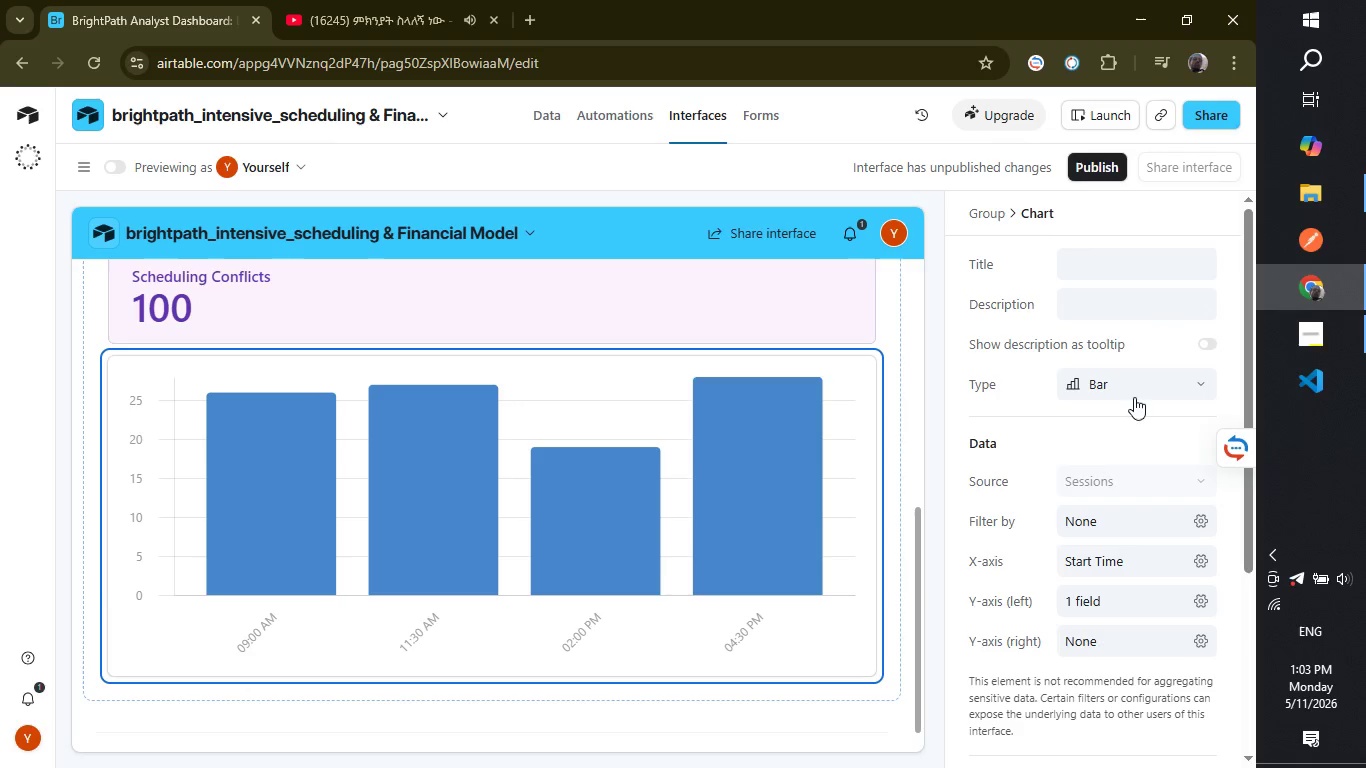 
scroll: coordinate [1081, 428], scroll_direction: down, amount: 2.0
 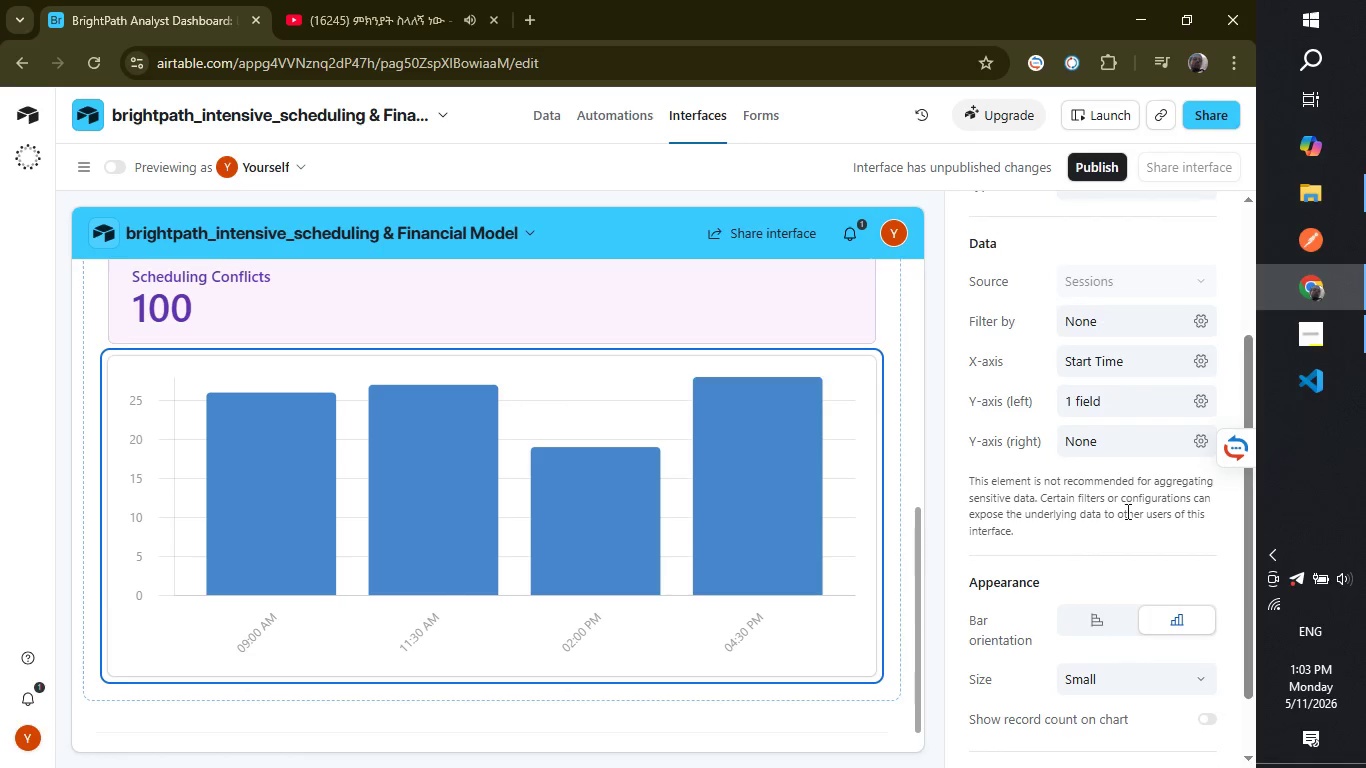 
scroll: coordinate [1128, 555], scroll_direction: none, amount: 0.0
 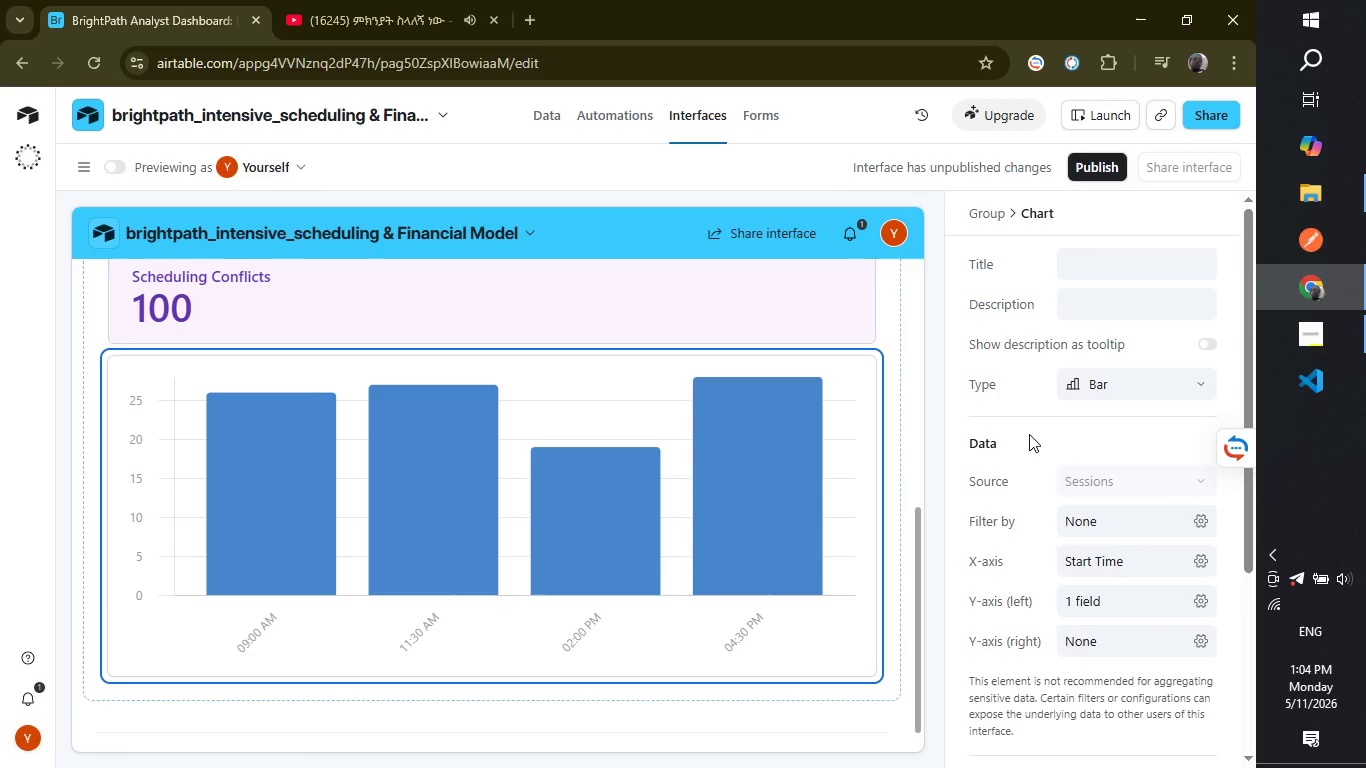 
wait(11.27)
 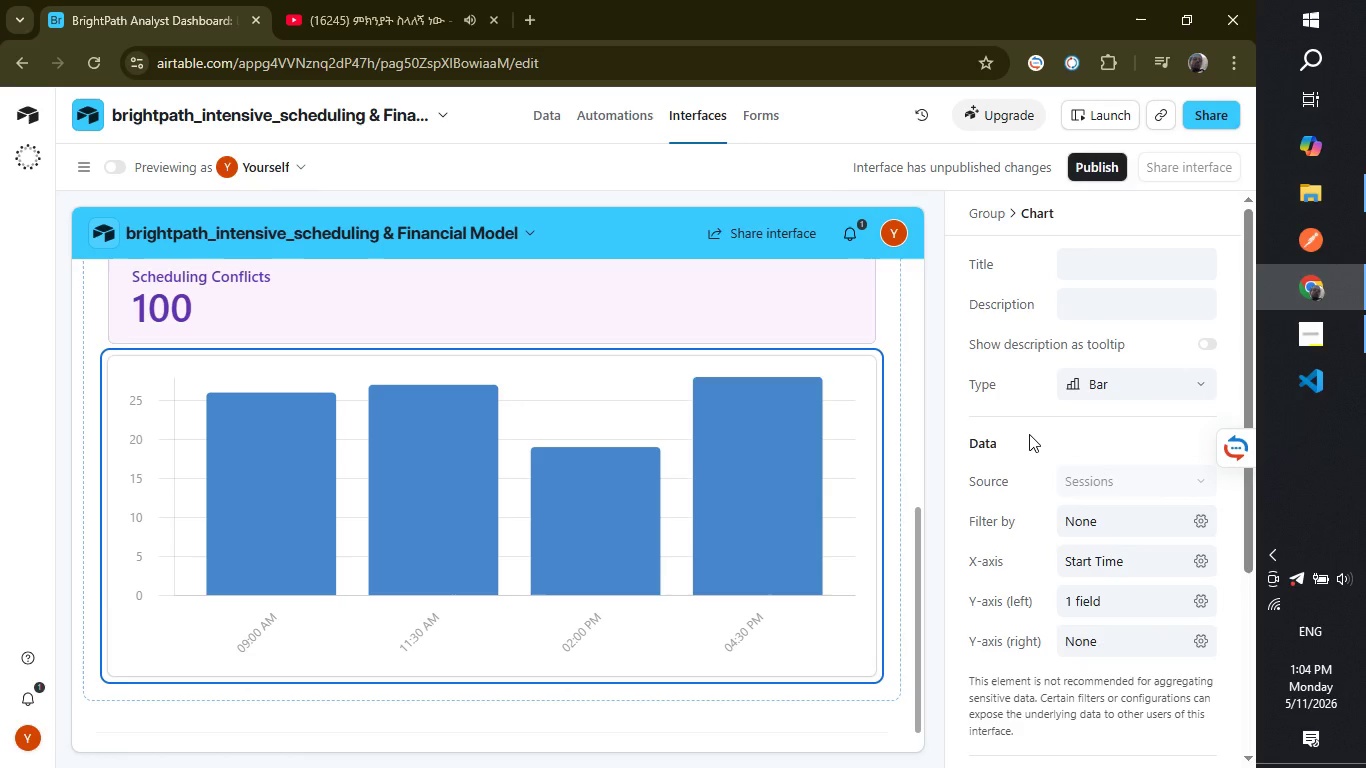 
scroll: coordinate [1029, 434], scroll_direction: down, amount: 2.0
 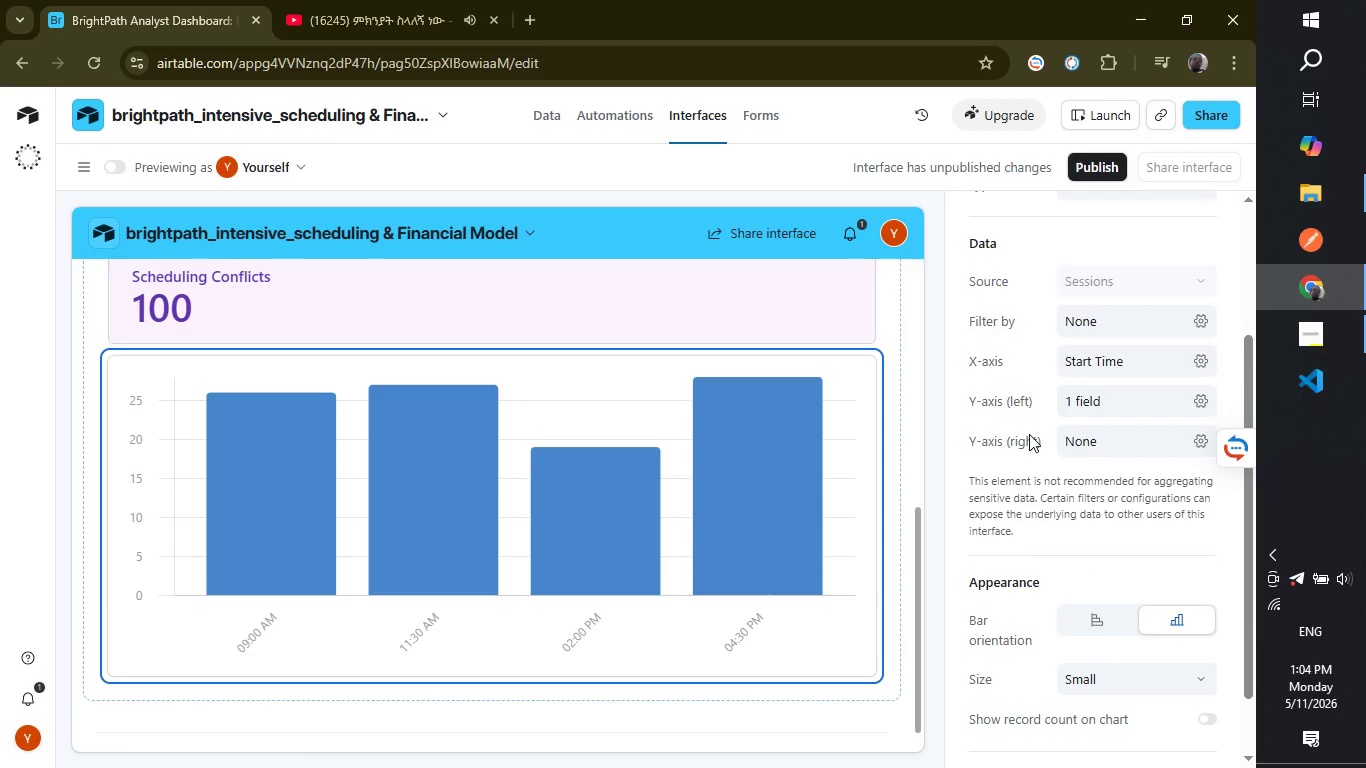 
wait(11.18)
 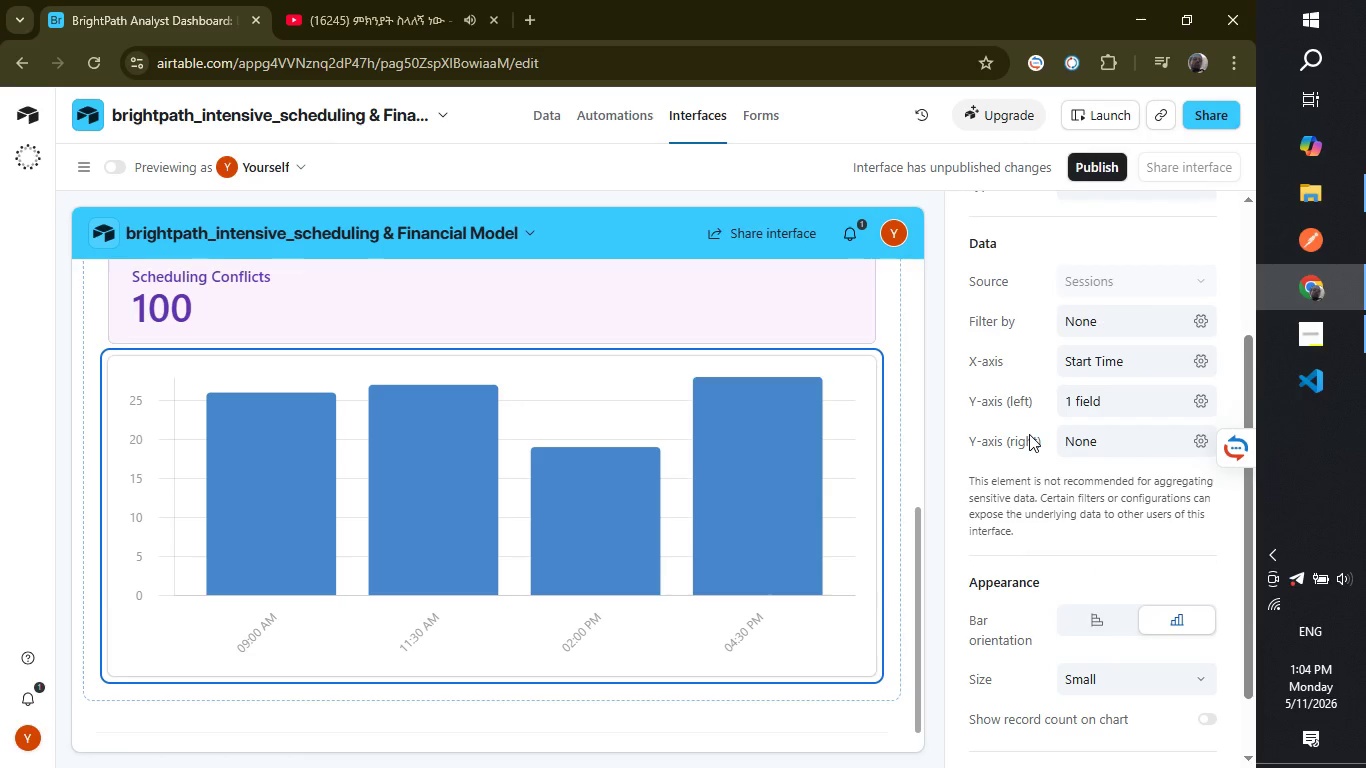 
left_click([1137, 361])
 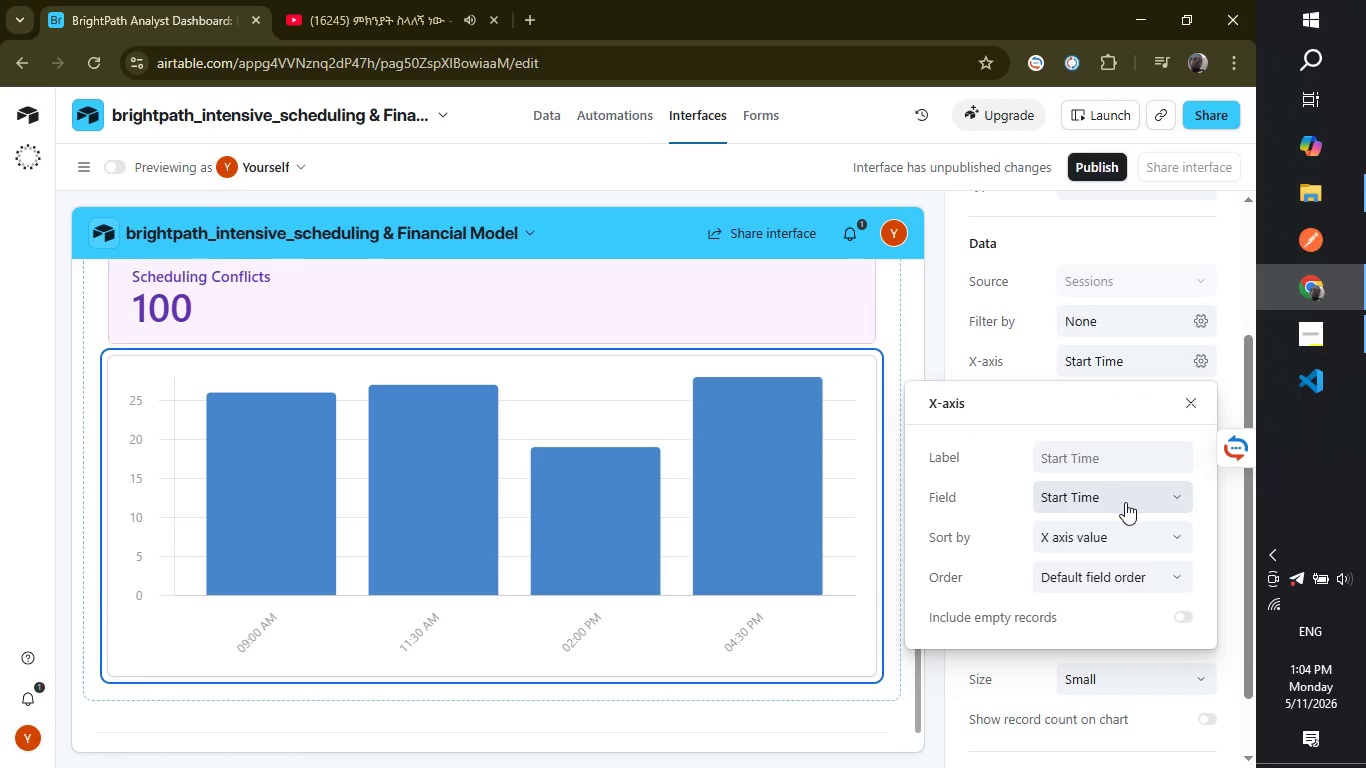 
left_click([1125, 502])
 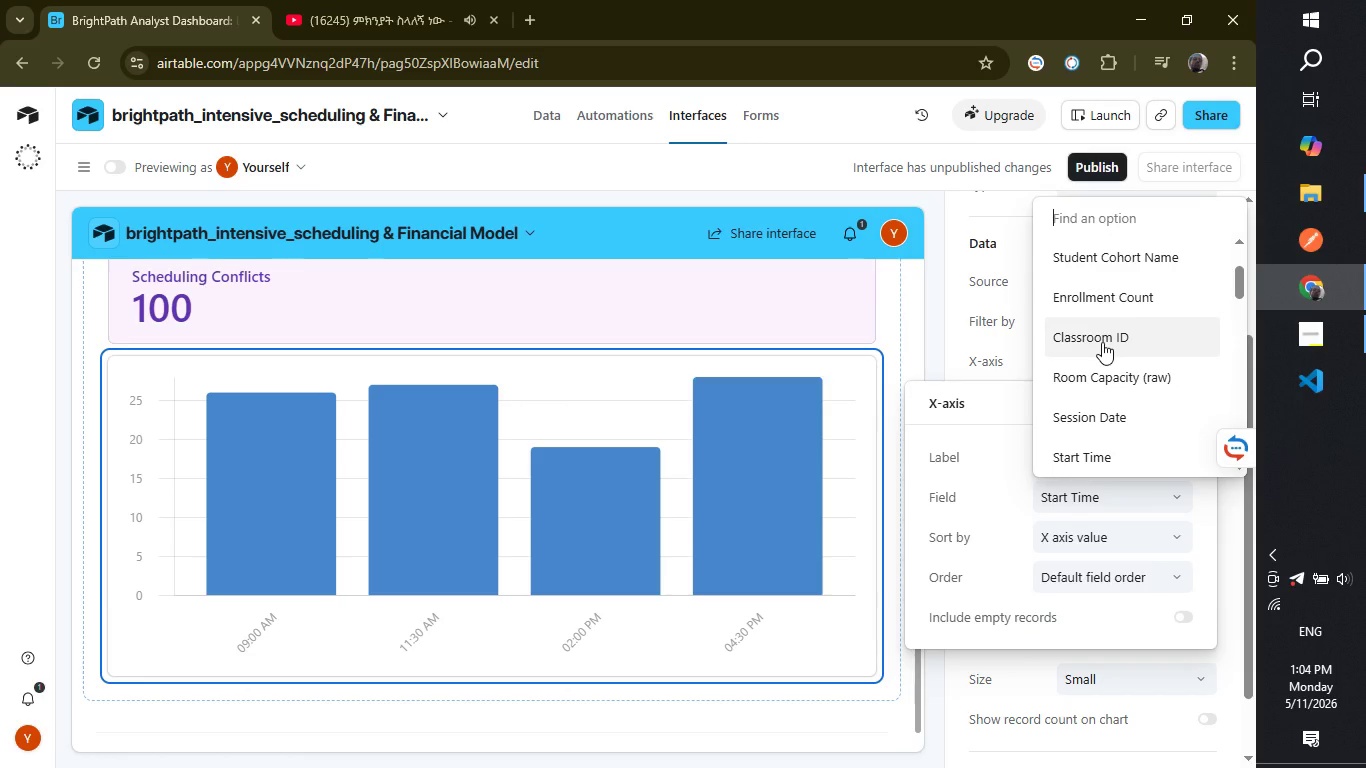 
scroll: coordinate [1106, 337], scroll_direction: down, amount: 1.0
 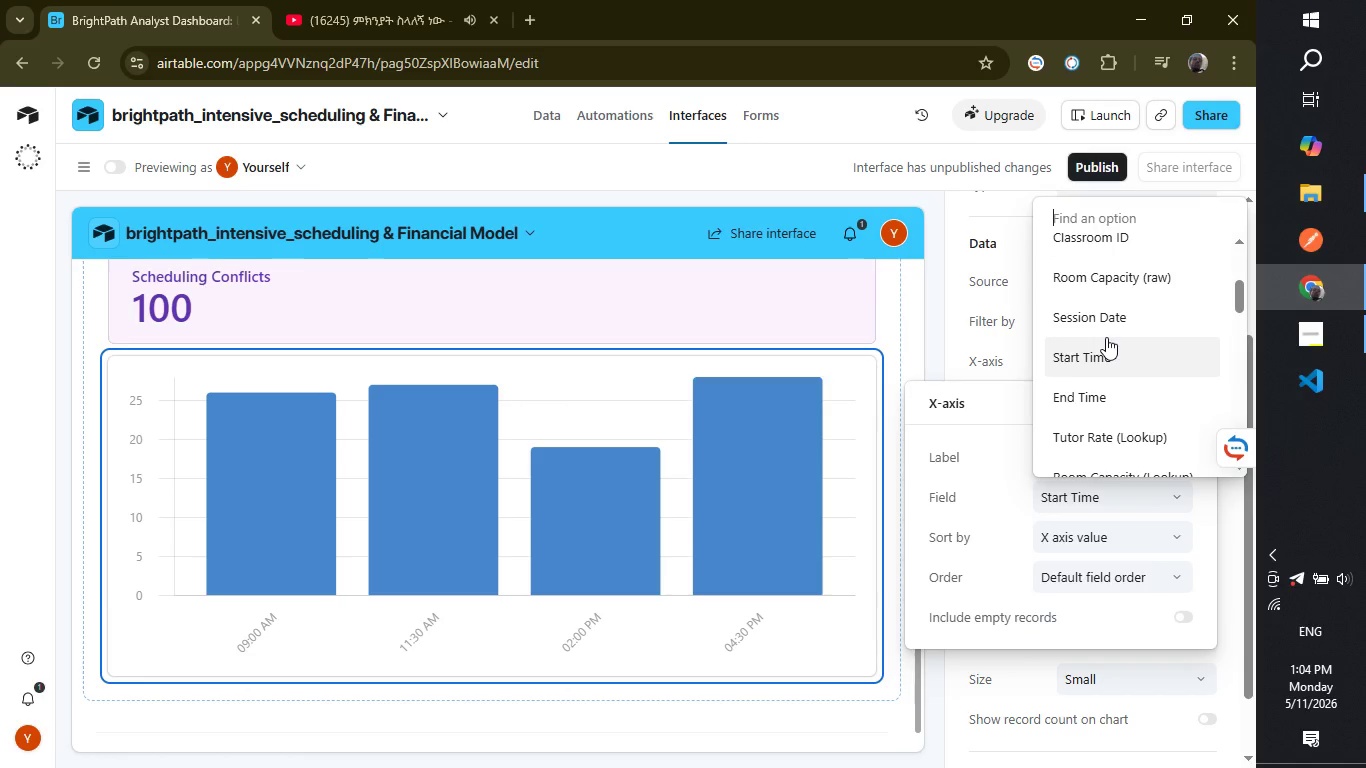 
scroll: coordinate [1106, 337], scroll_direction: none, amount: 0.0
 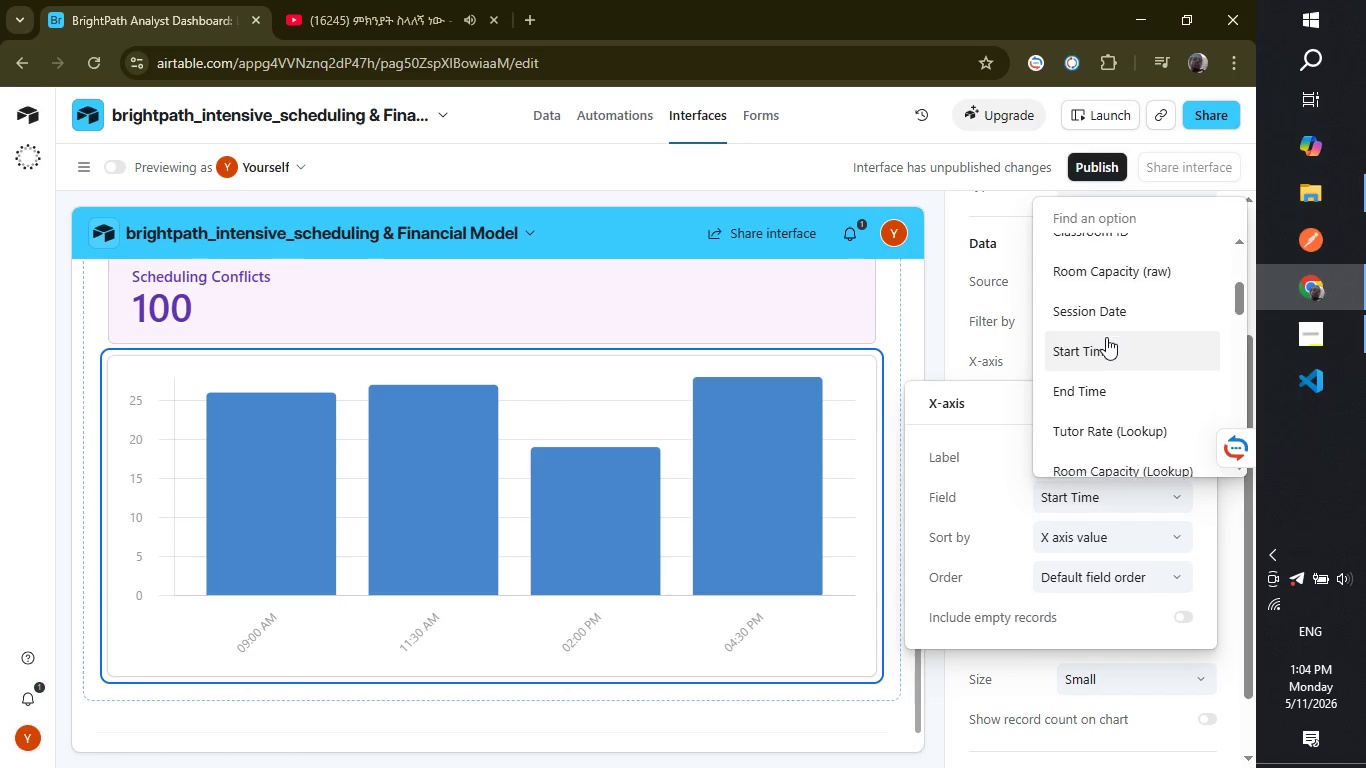 
scroll: coordinate [1106, 337], scroll_direction: down, amount: 2.0
 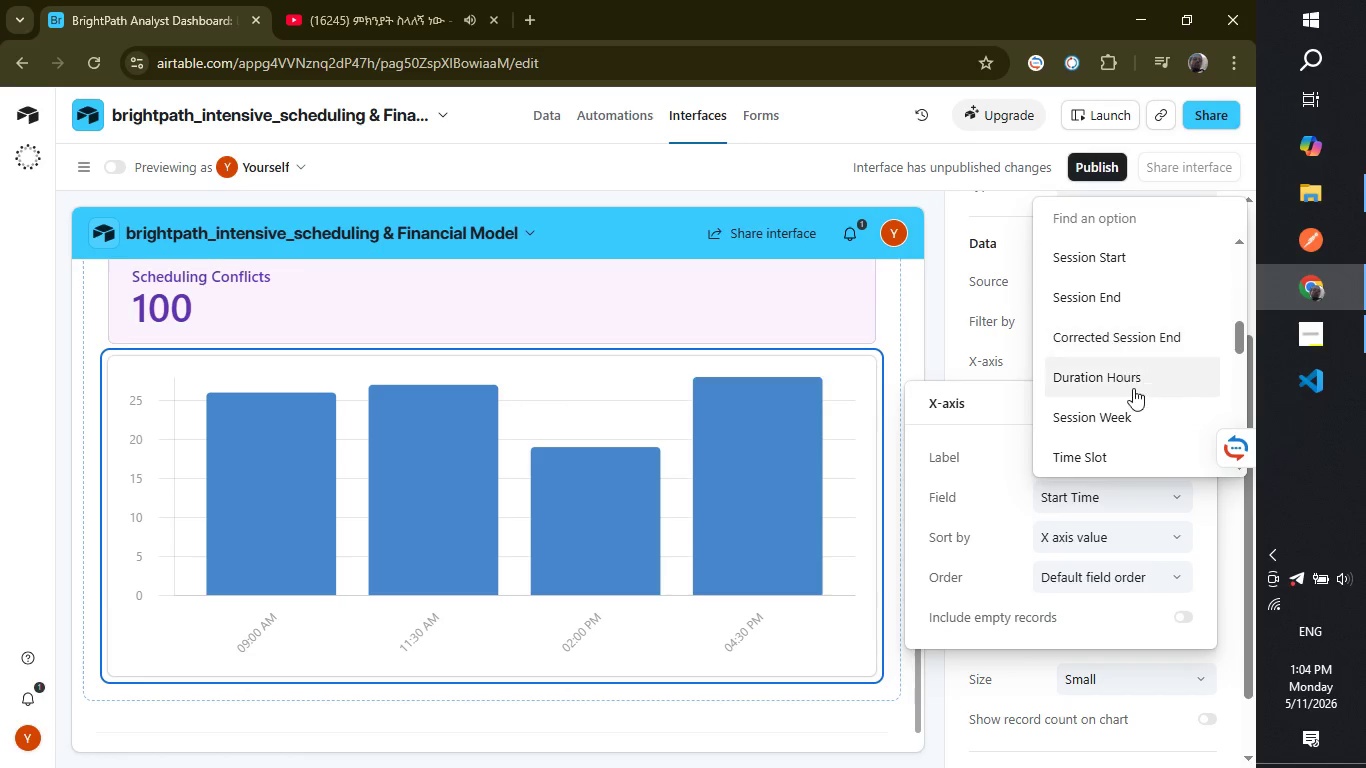 
left_click([1141, 416])
 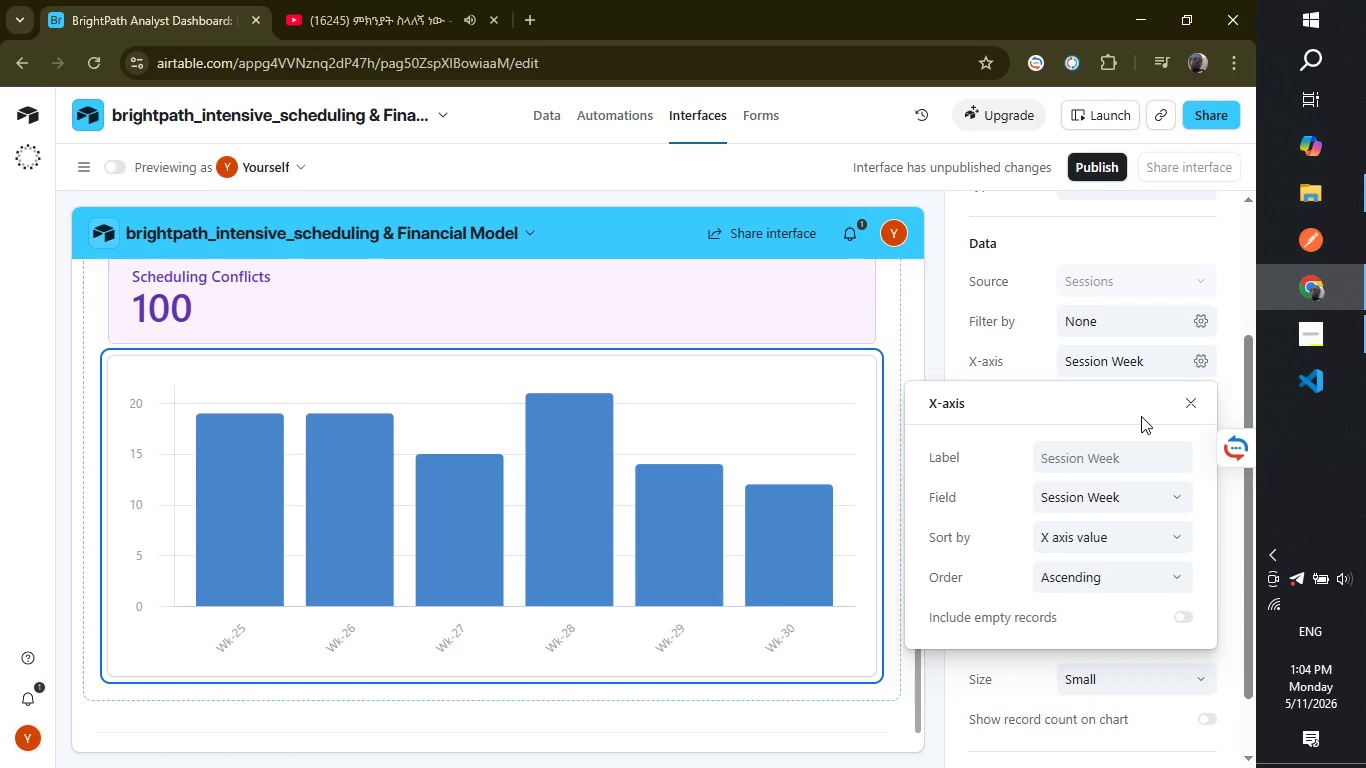 
wait(17.59)
 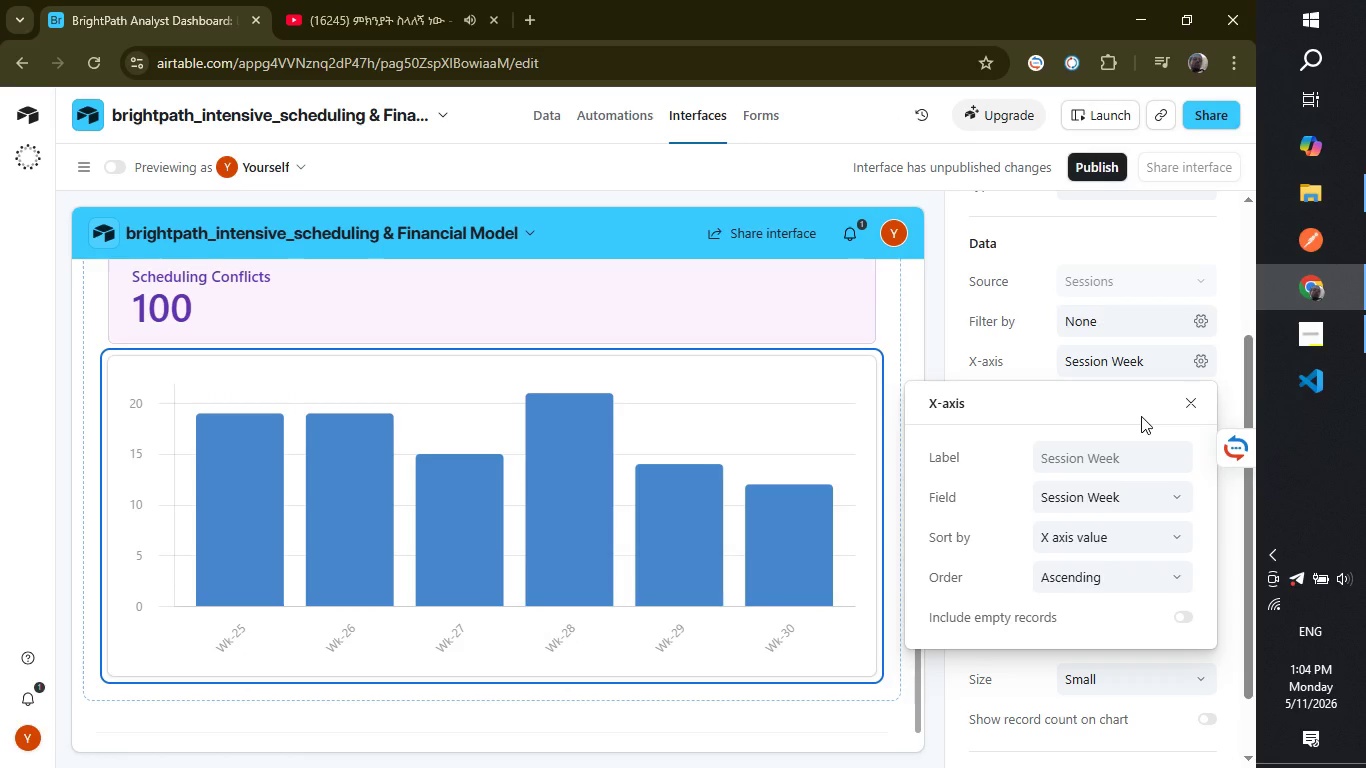 
left_click([1046, 356])
 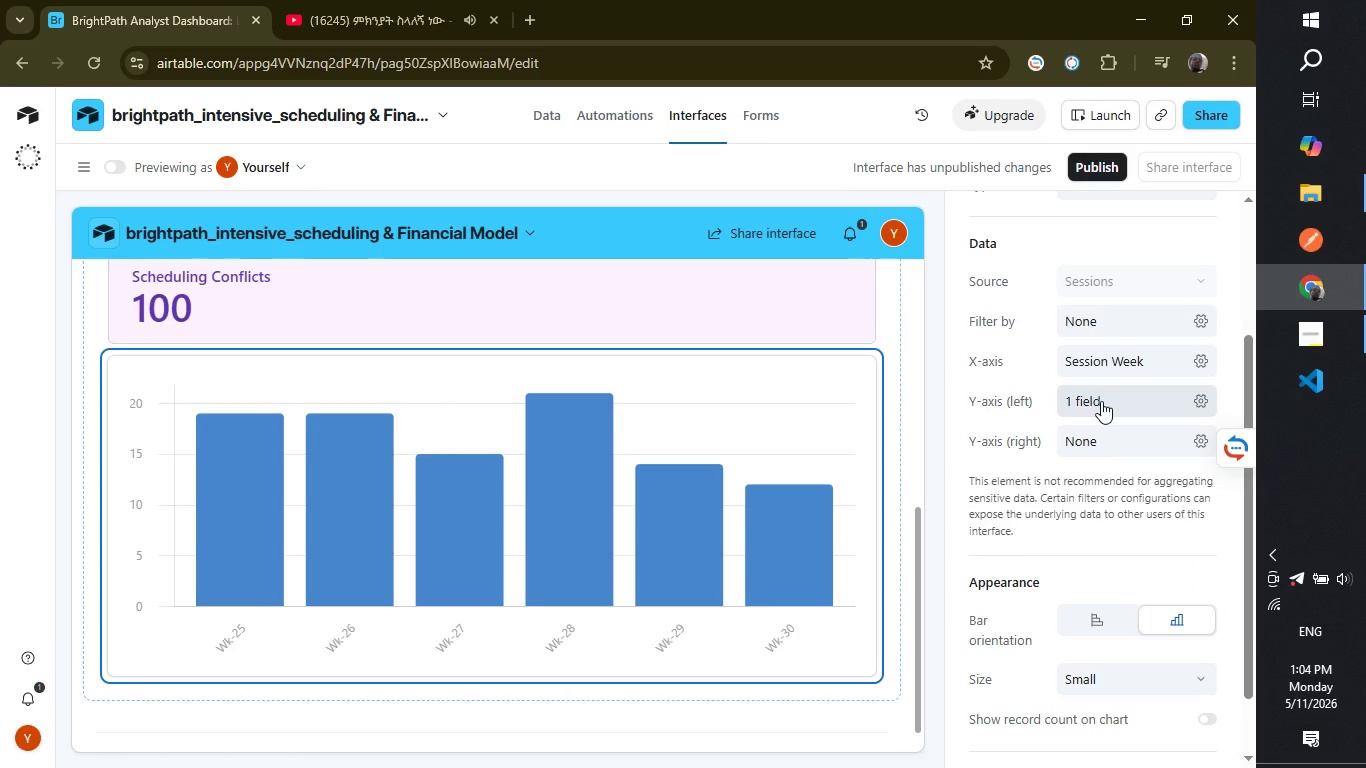 
left_click([1101, 401])
 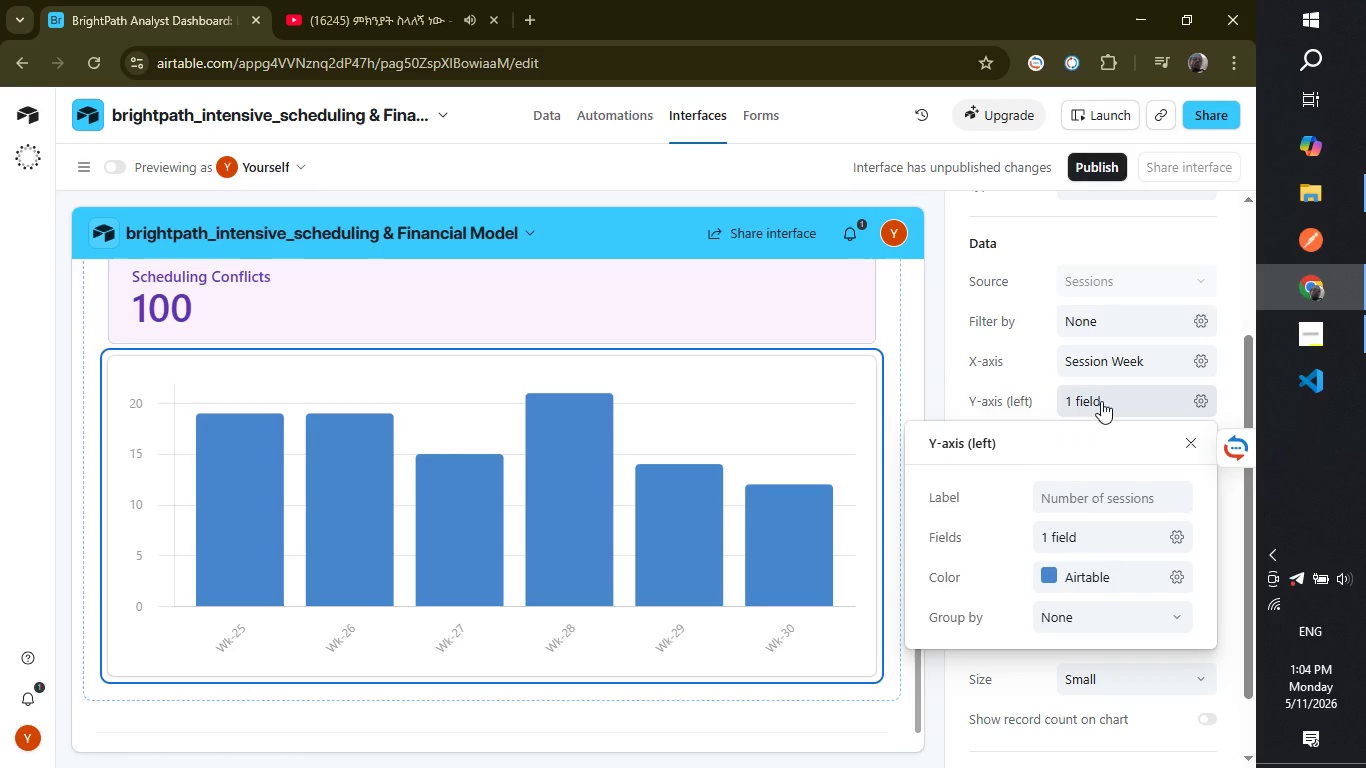 
wait(8.88)
 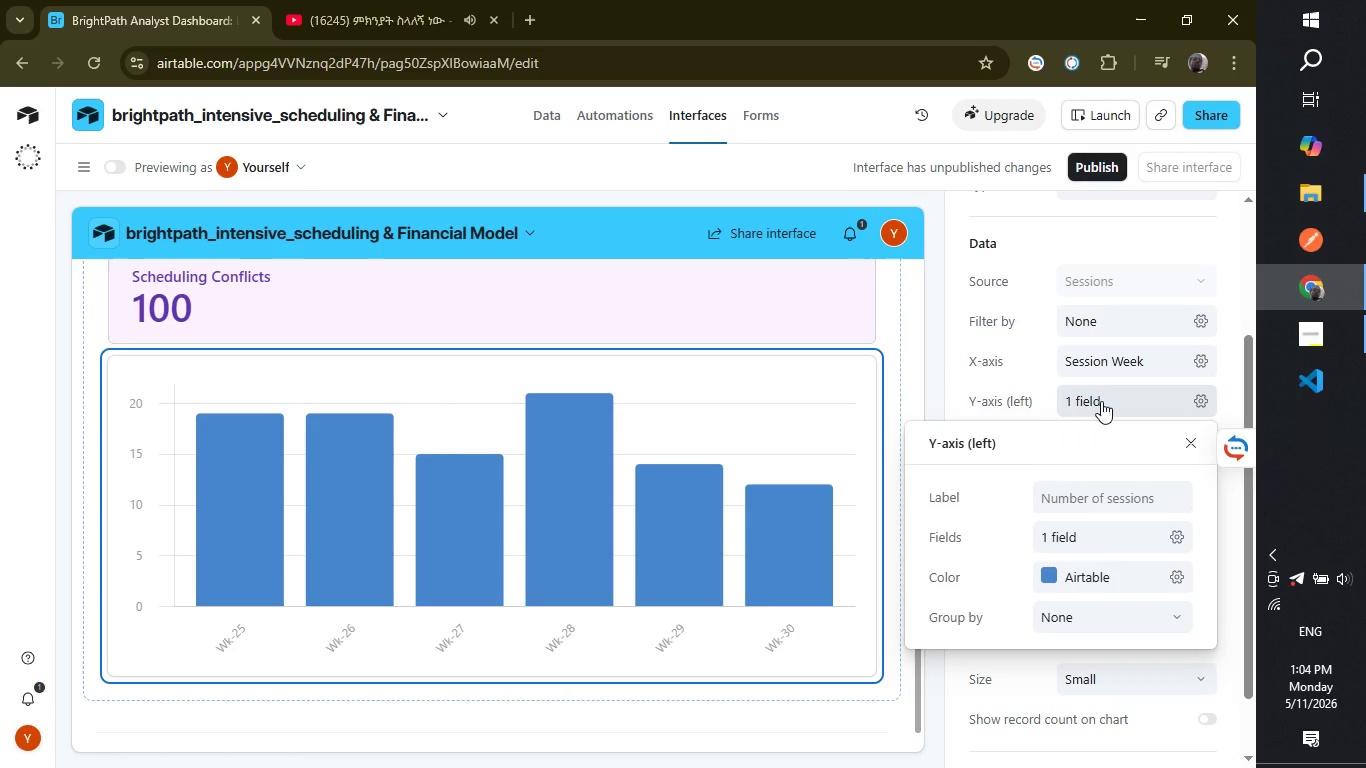 
left_click([1118, 541])
 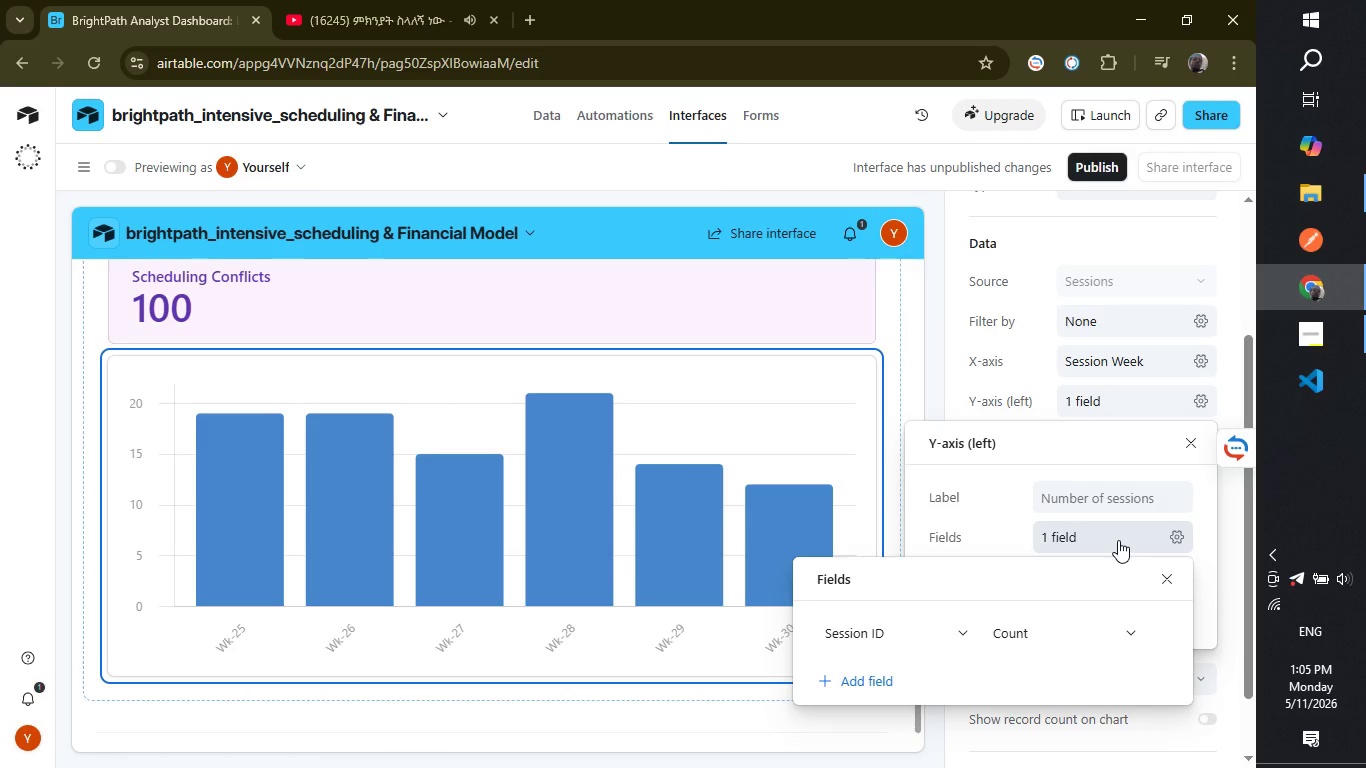 
wait(9.78)
 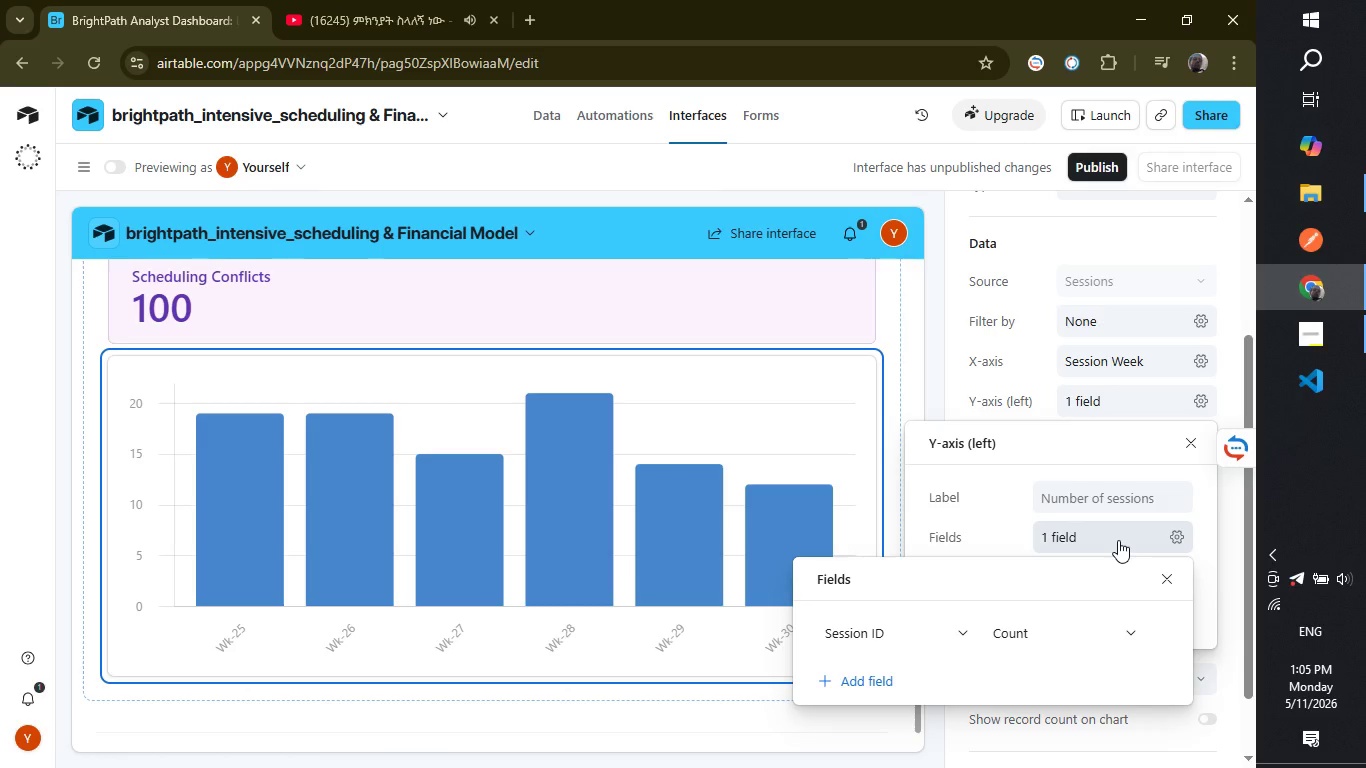 
left_click([945, 631])
 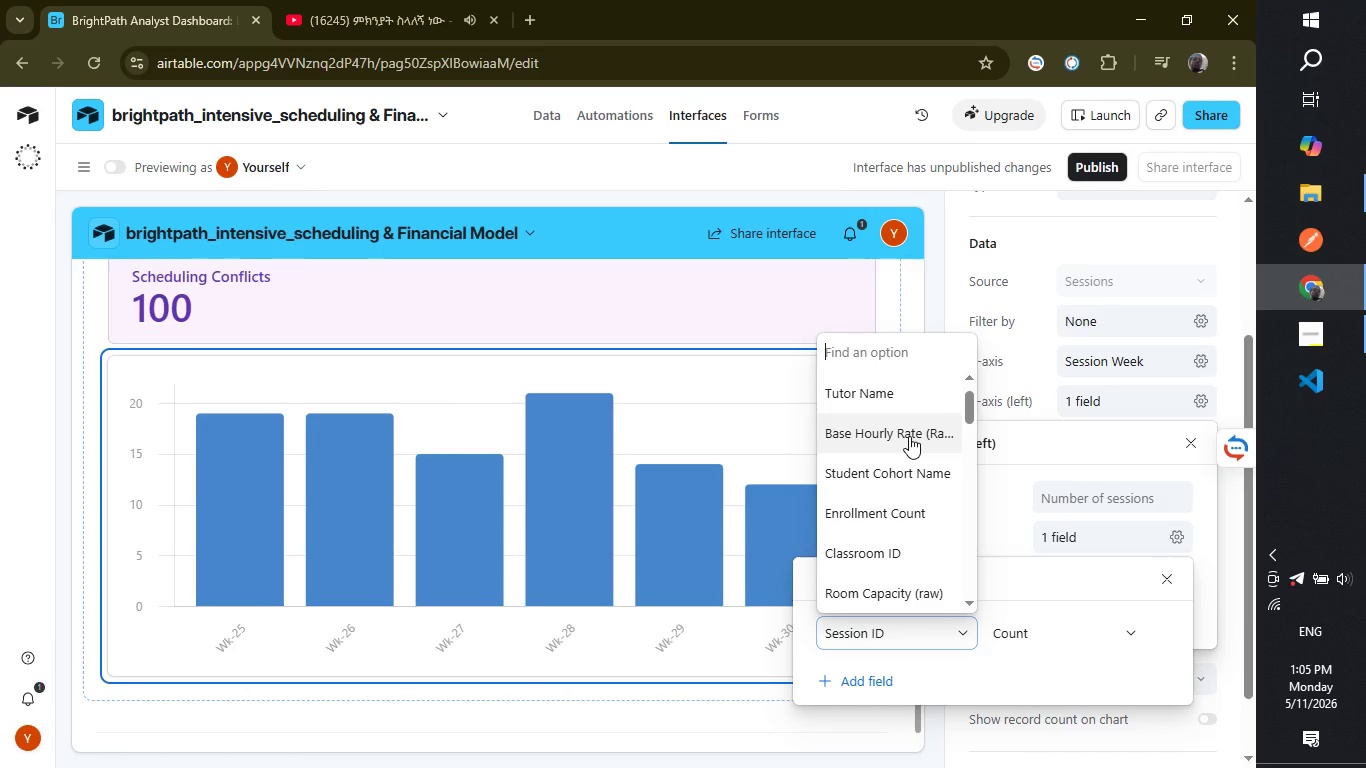 
scroll: coordinate [909, 436], scroll_direction: down, amount: 4.0
 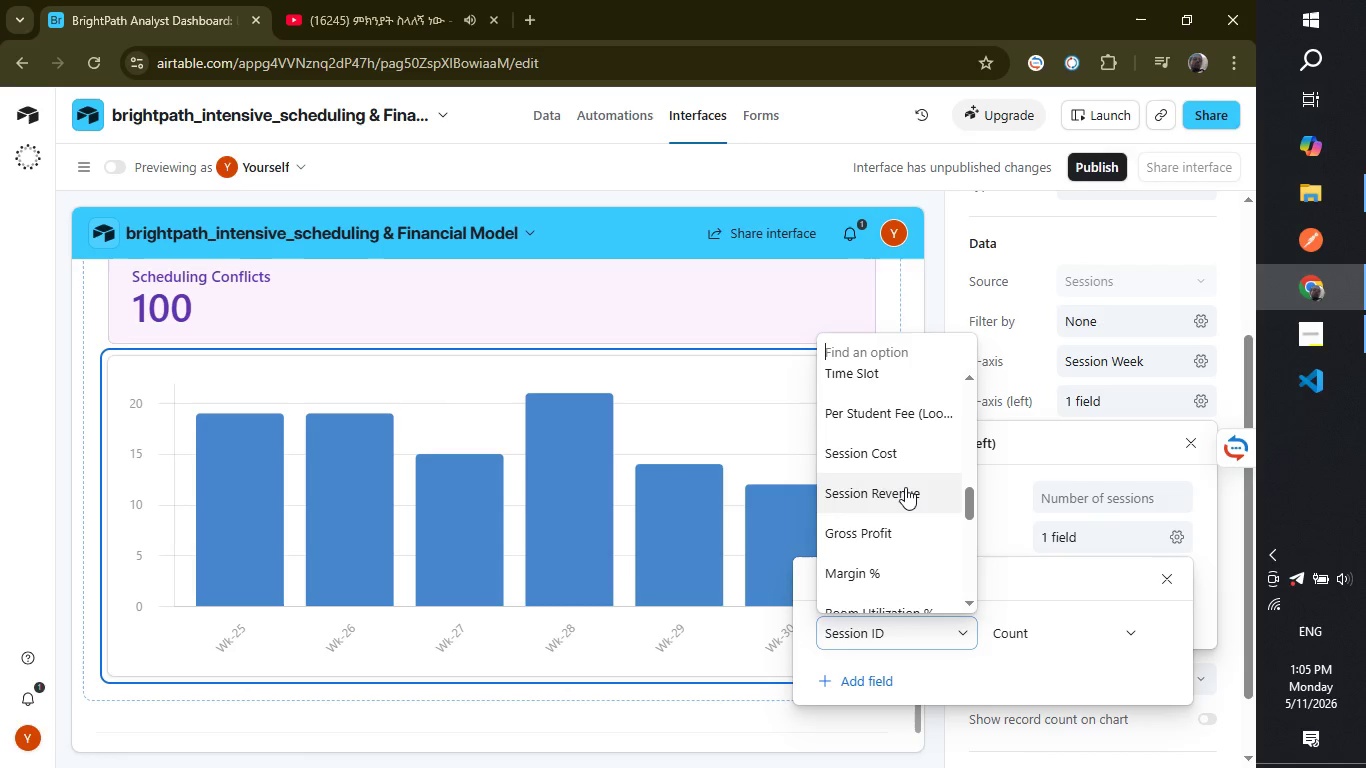 
left_click([905, 488])
 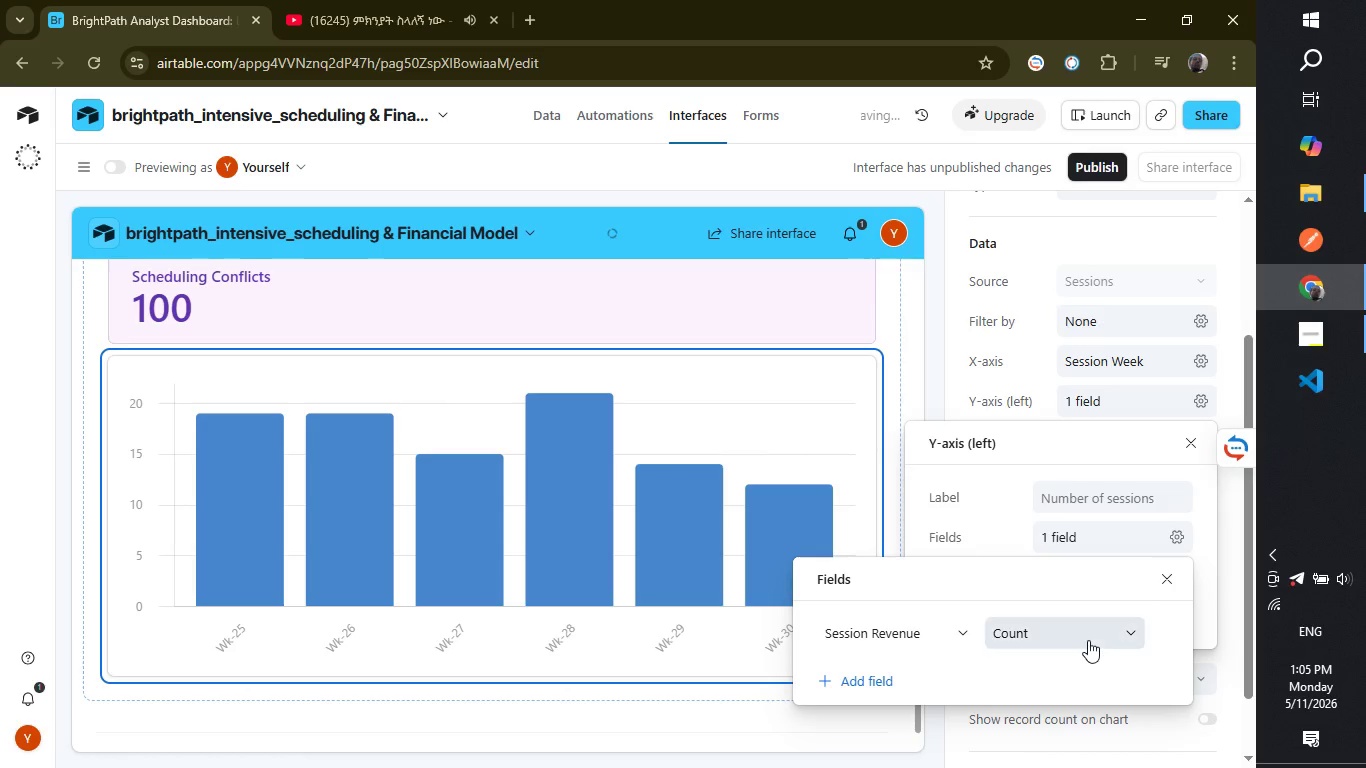 
left_click([1088, 640])
 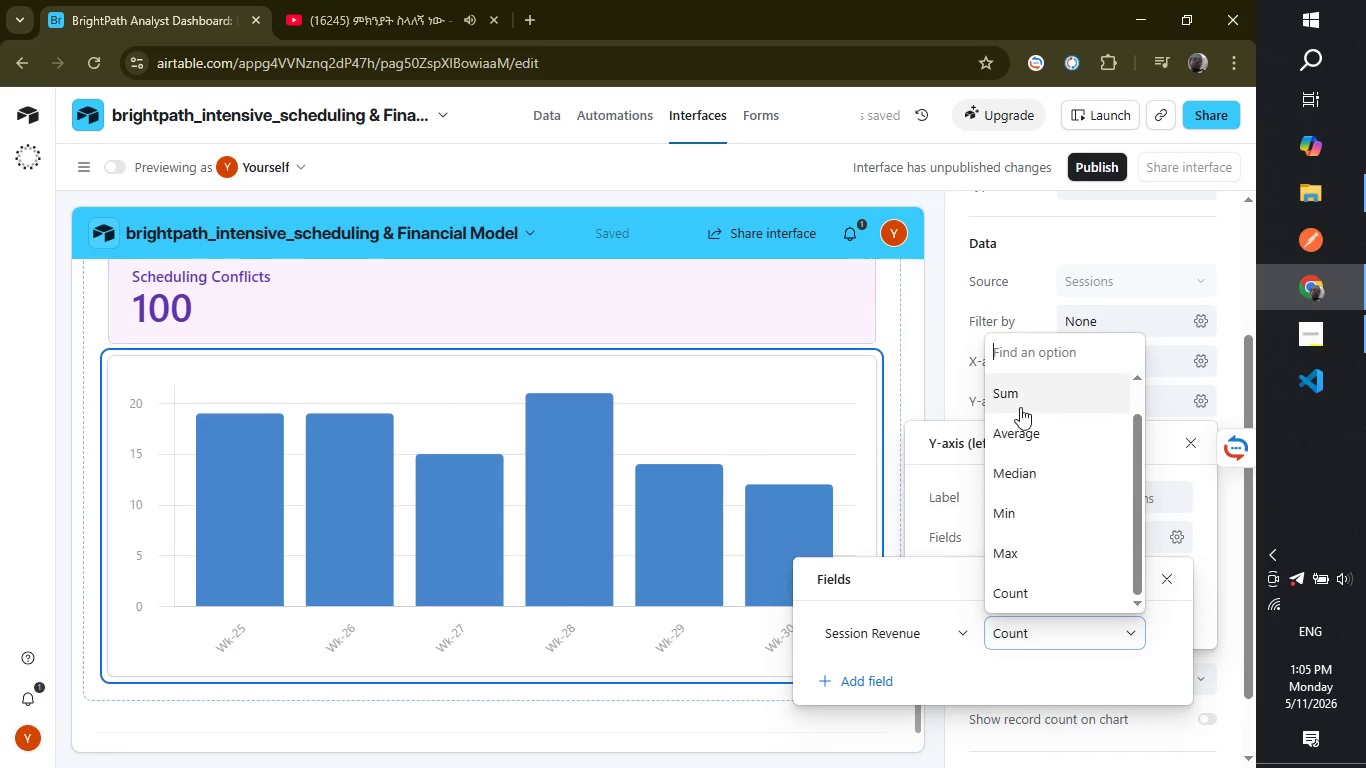 
left_click([1020, 396])
 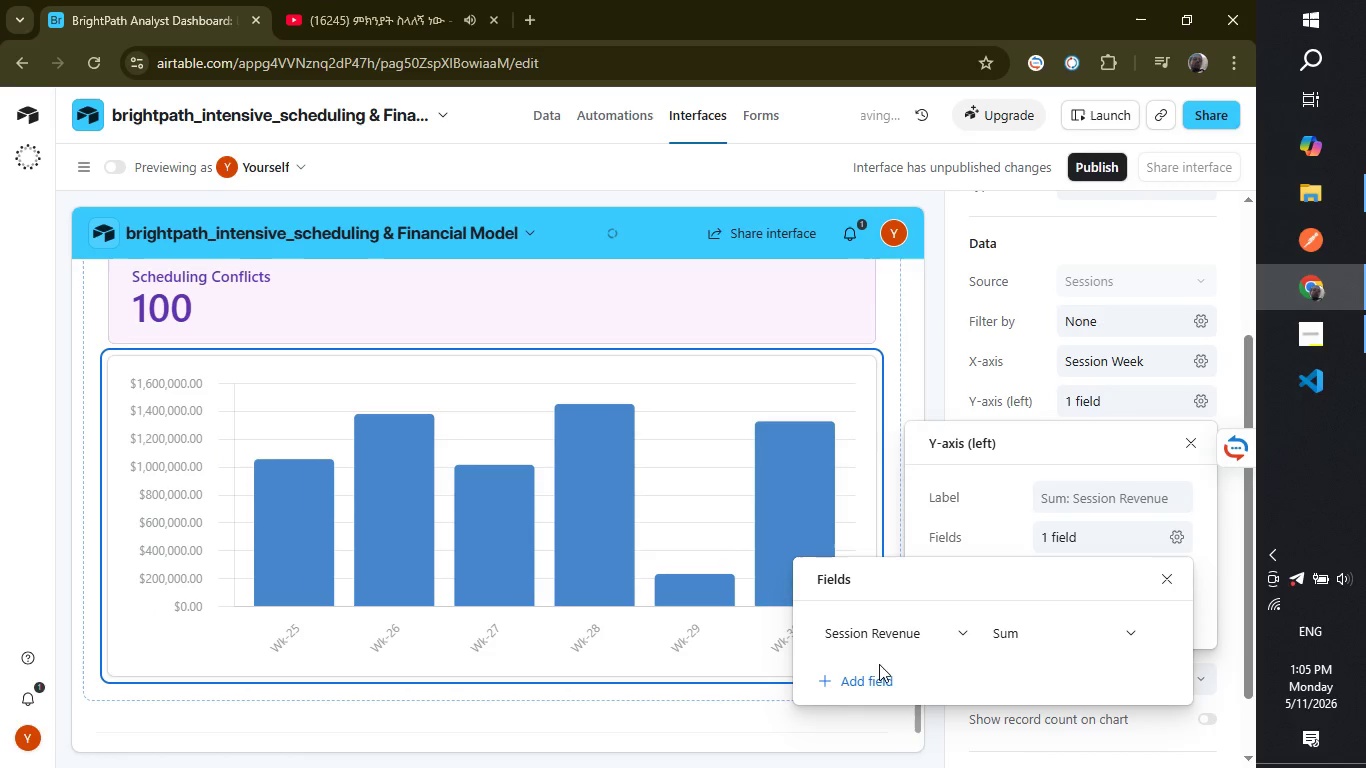 
left_click([865, 678])
 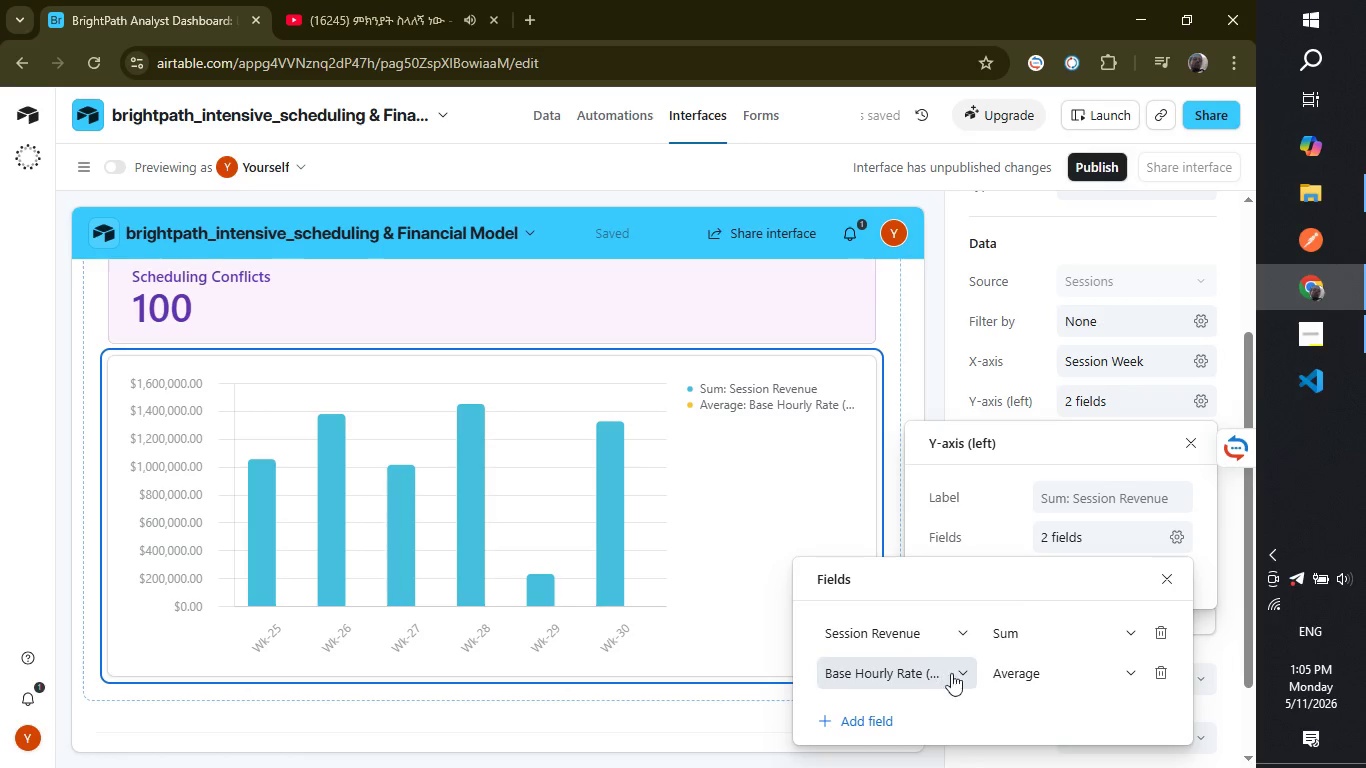 
left_click([967, 673])
 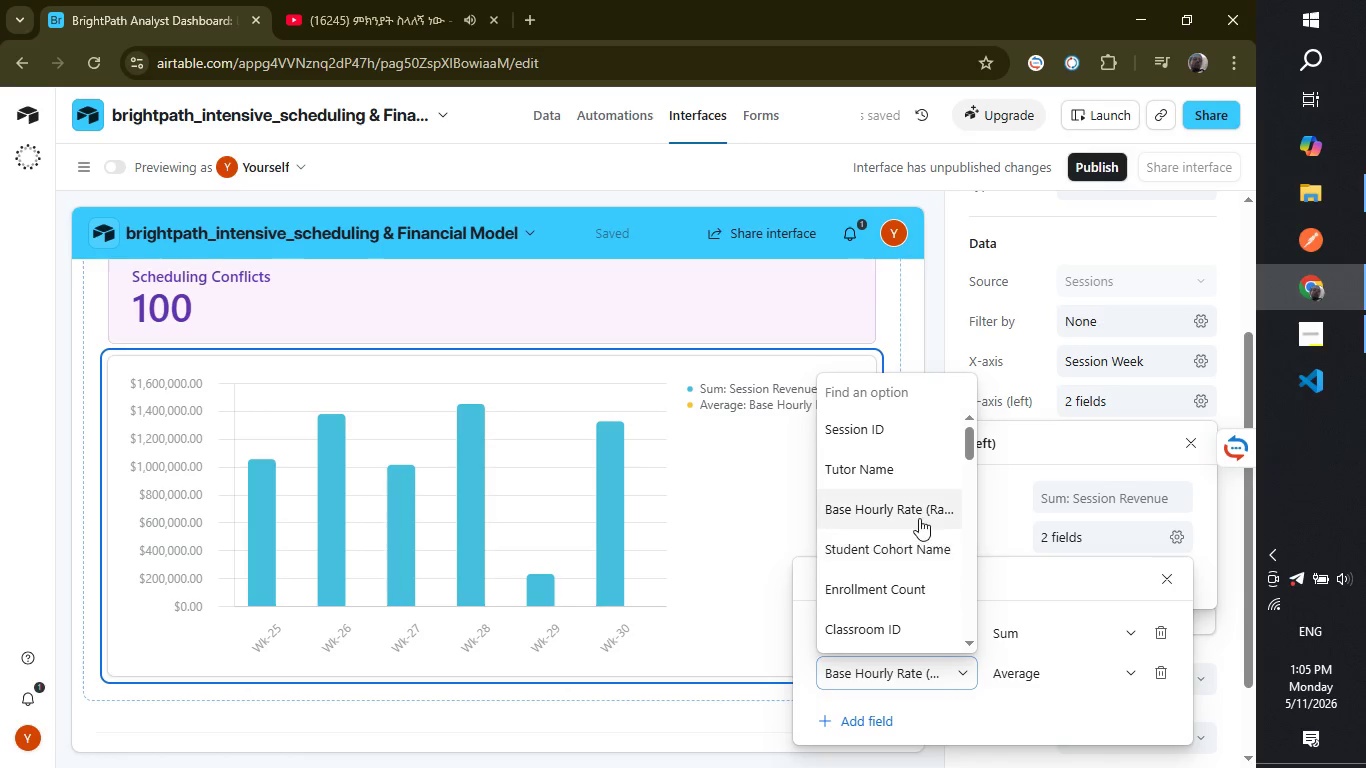 
scroll: coordinate [915, 518], scroll_direction: down, amount: 3.0
 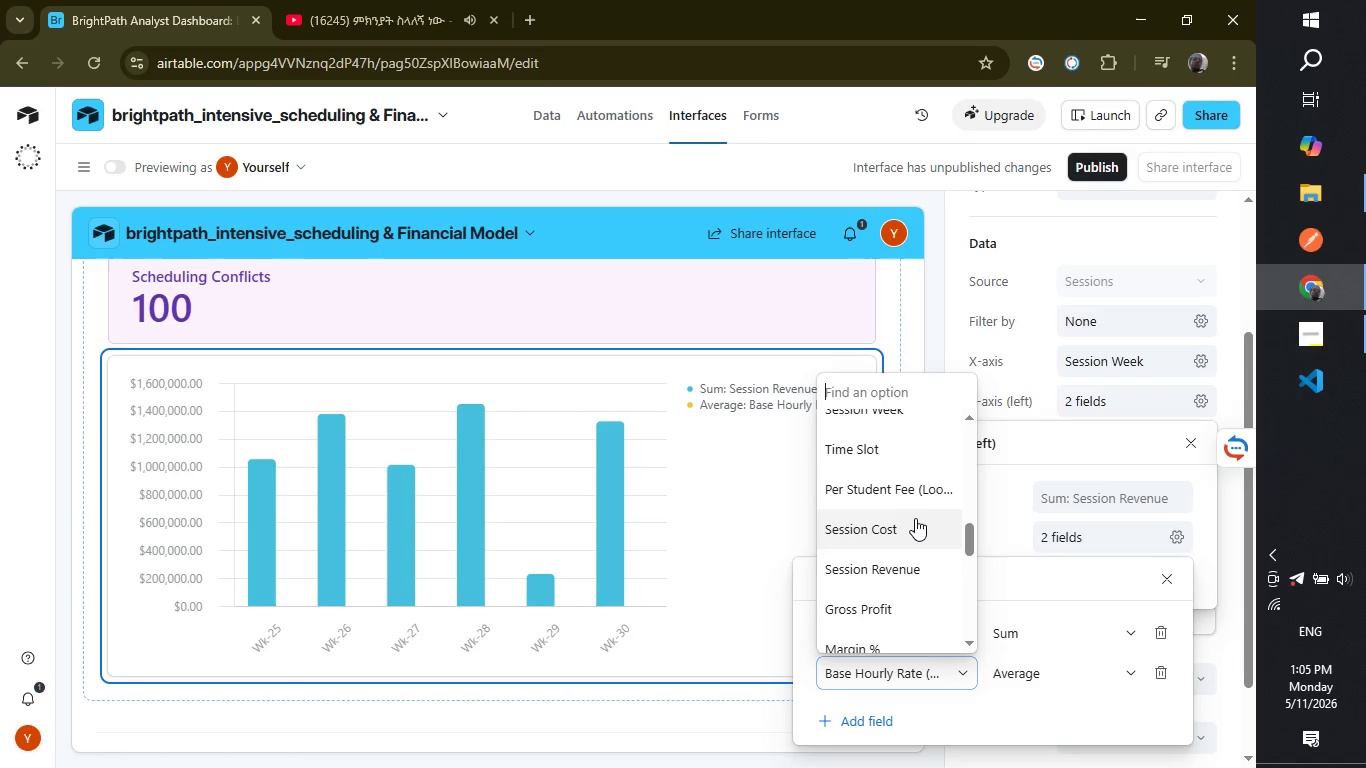 
left_click([915, 518])
 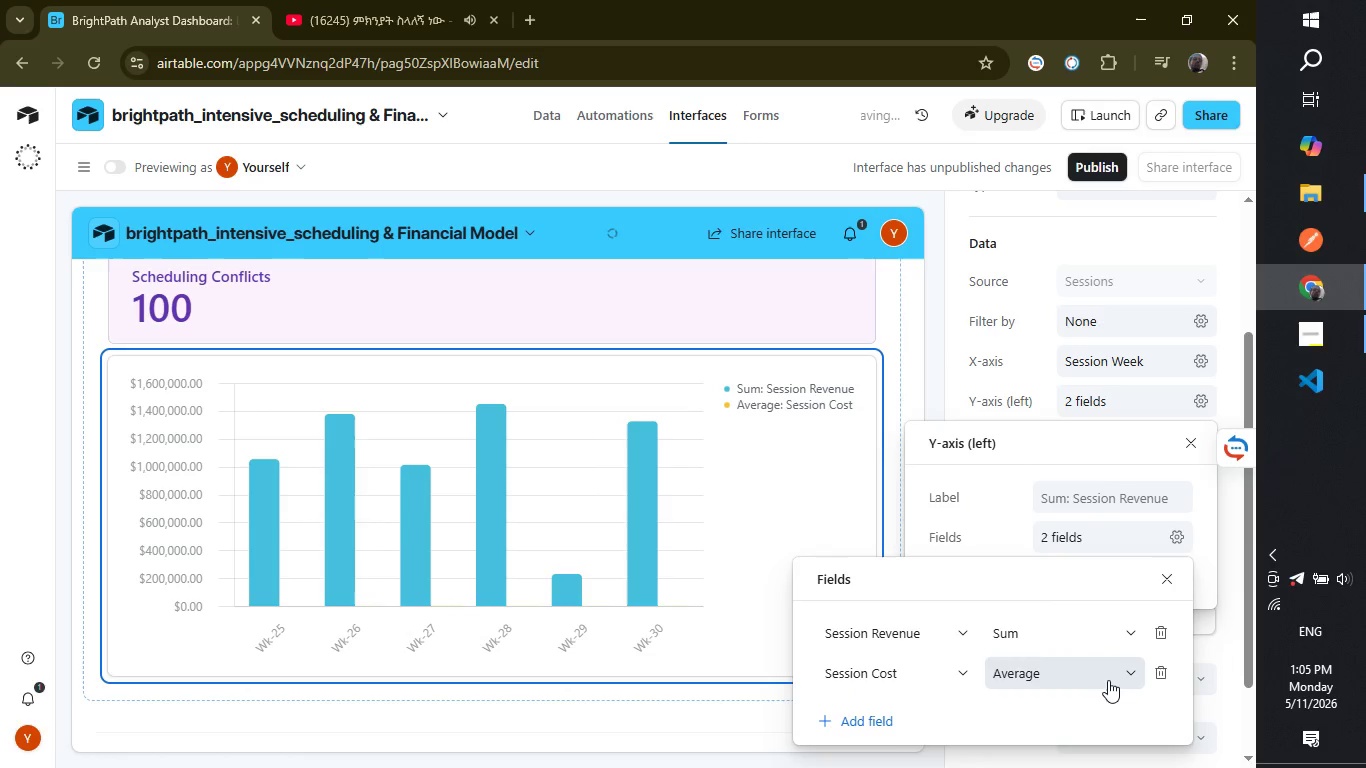 
left_click([1108, 680])
 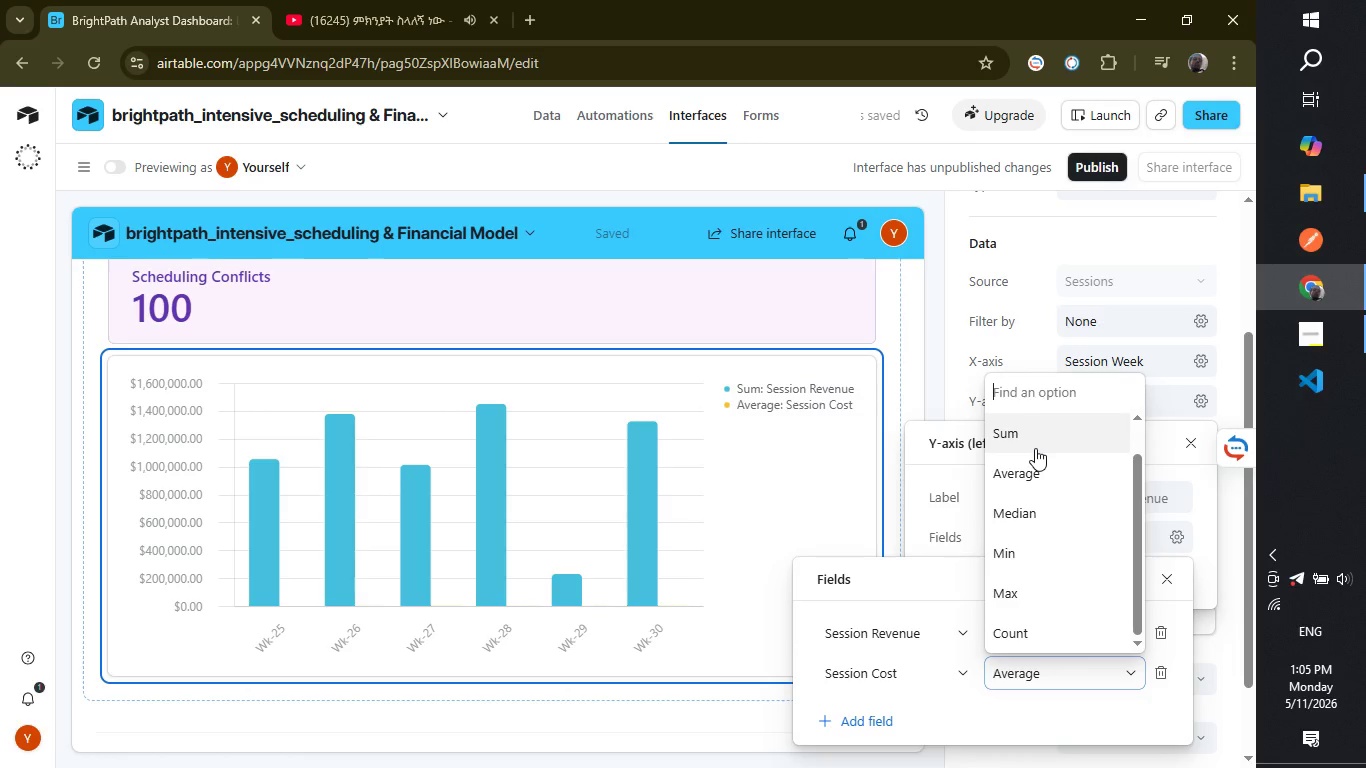 
left_click([1035, 443])
 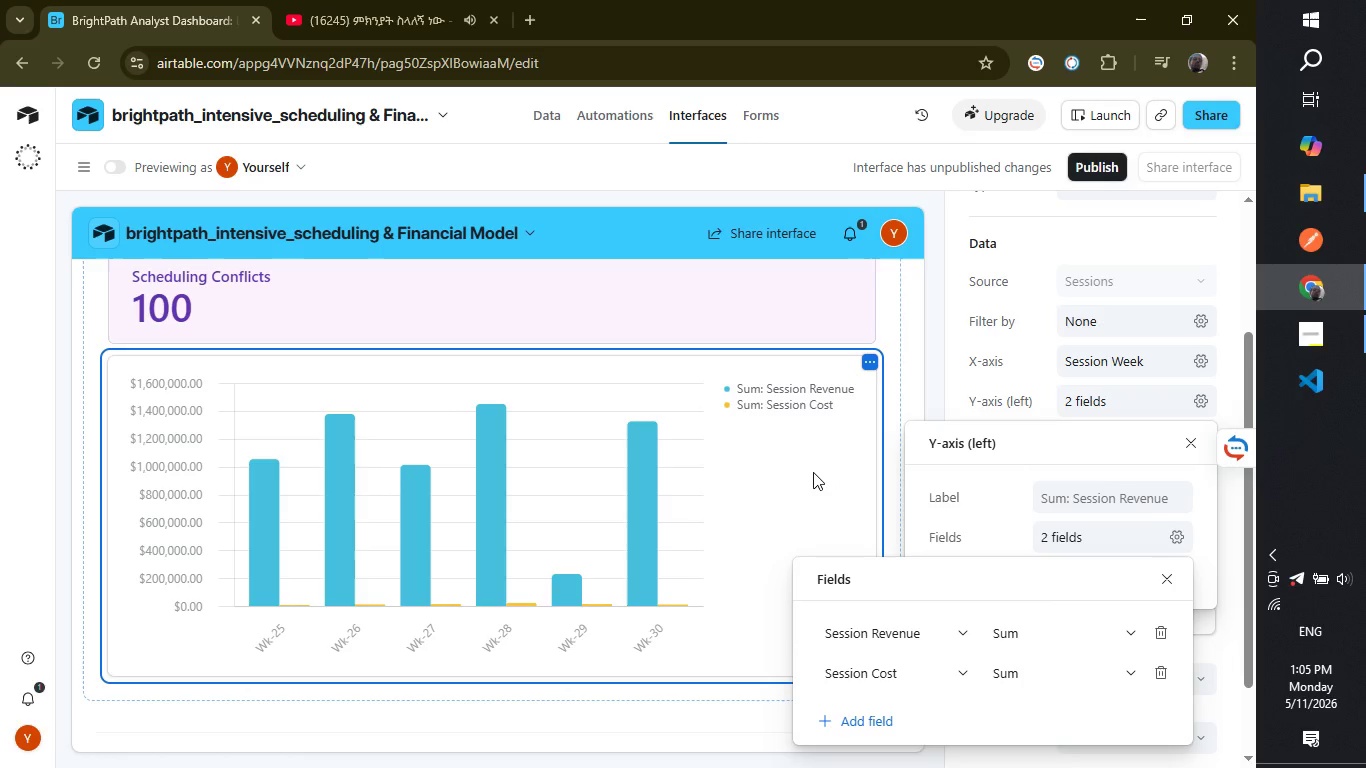 
wait(12.76)
 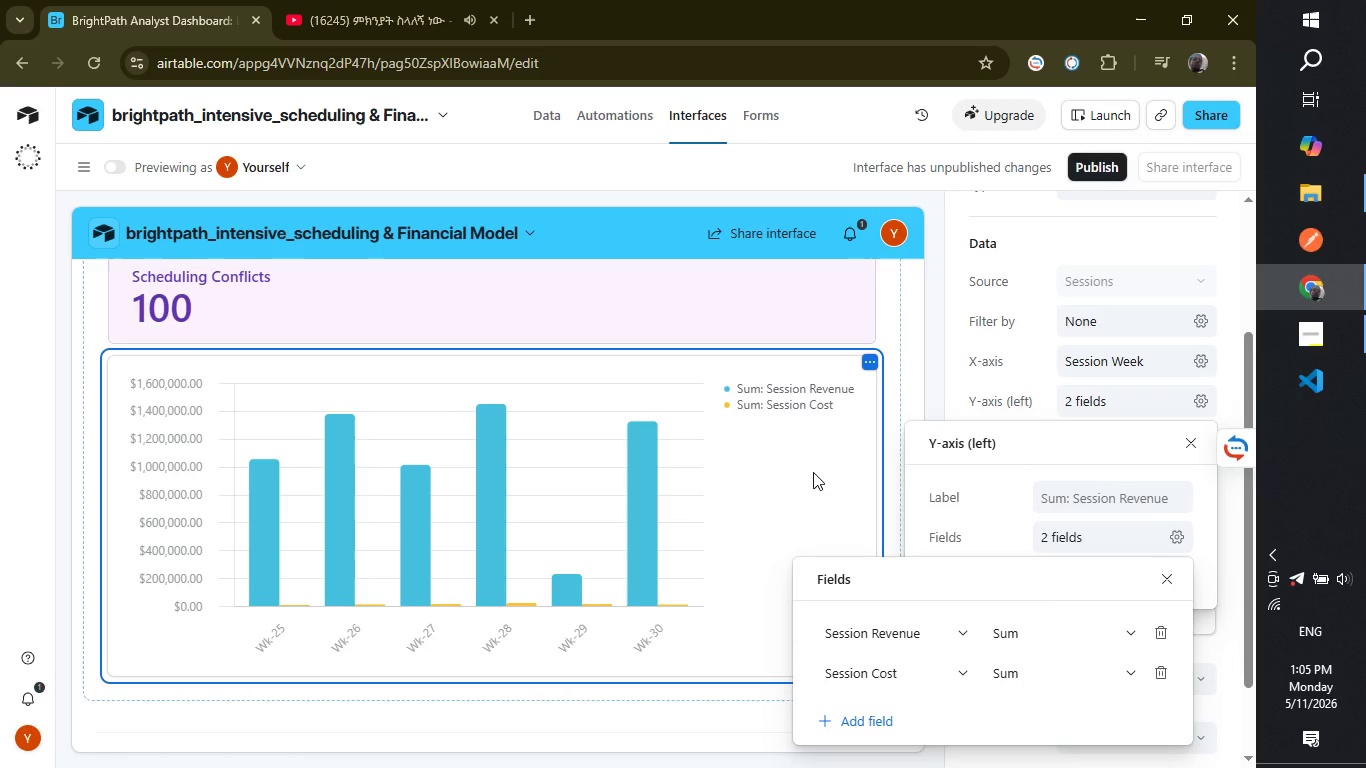 
left_click([43, 379])
 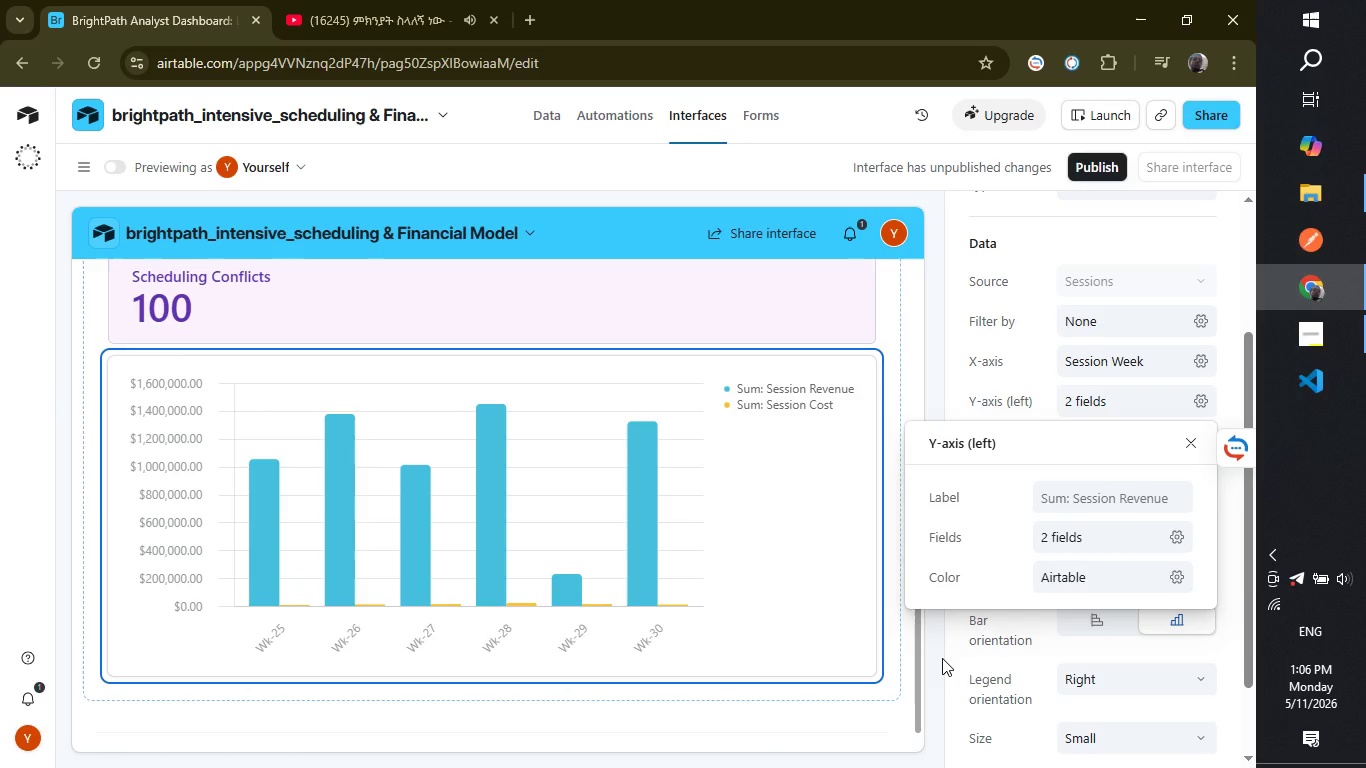 
wait(12.39)
 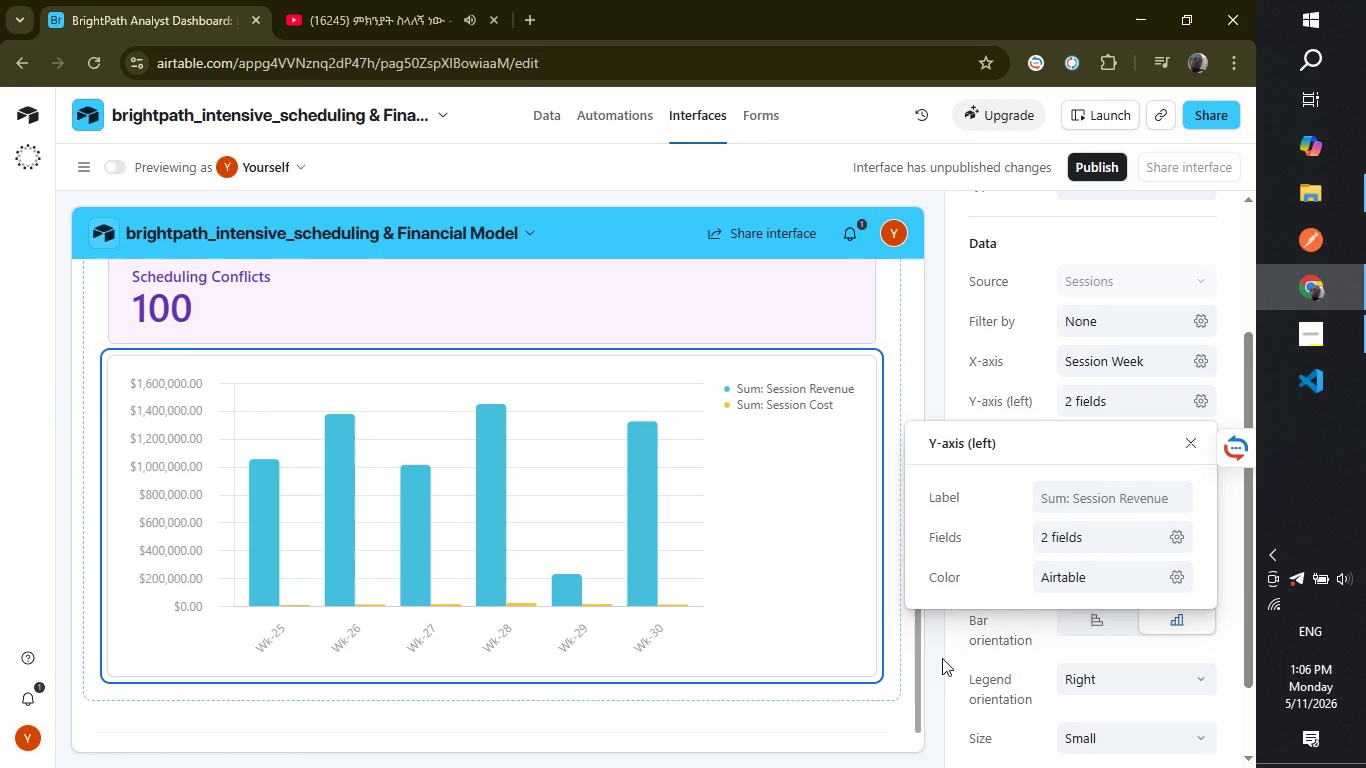 
scroll: coordinate [398, 557], scroll_direction: down, amount: 1.0
 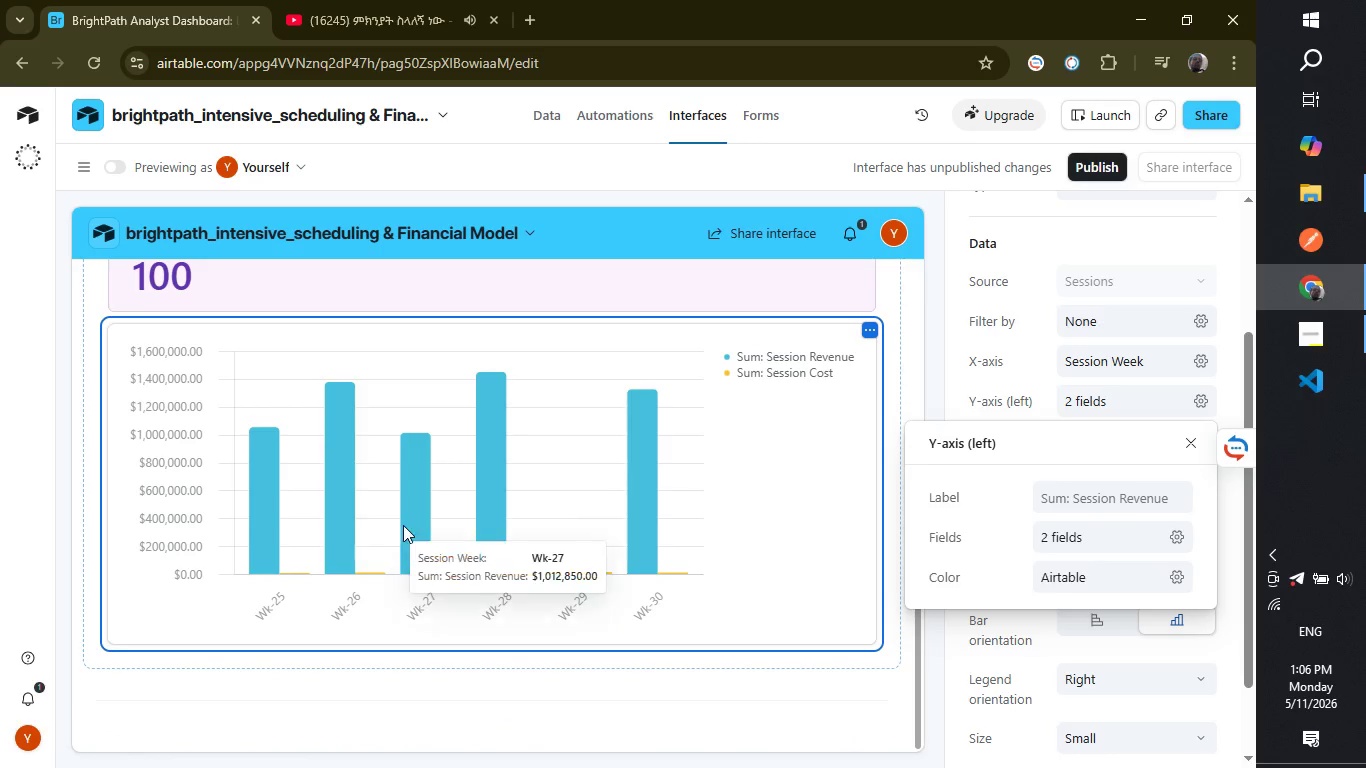 
left_click([403, 522])
 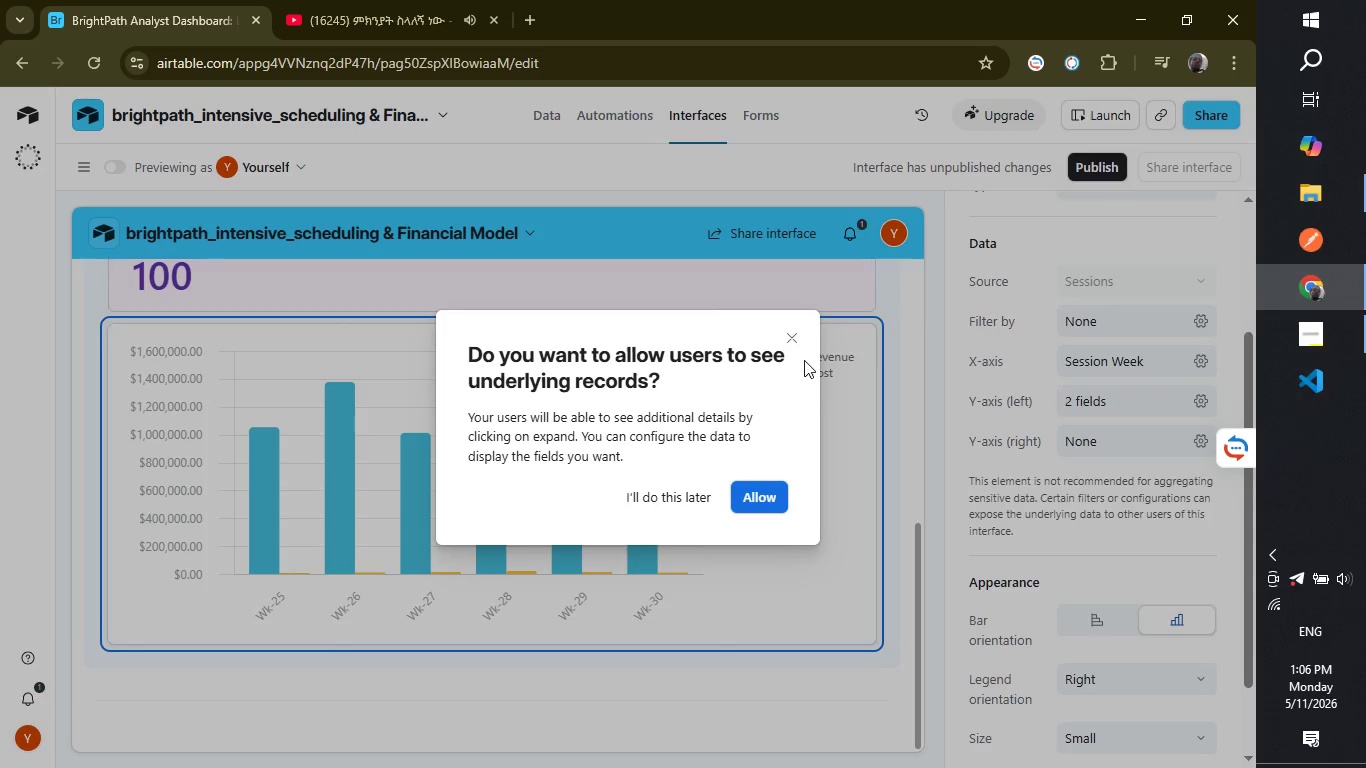 
wait(5.97)
 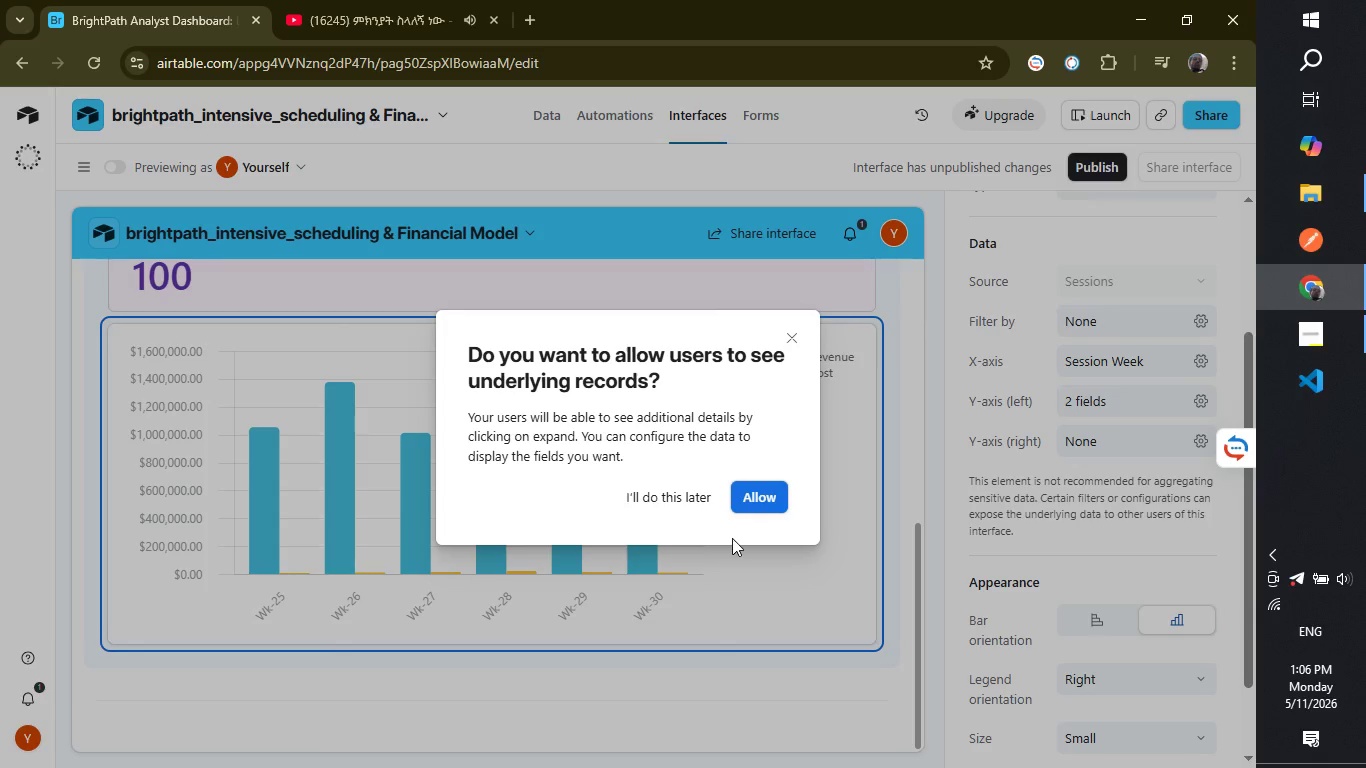 
left_click([757, 494])
 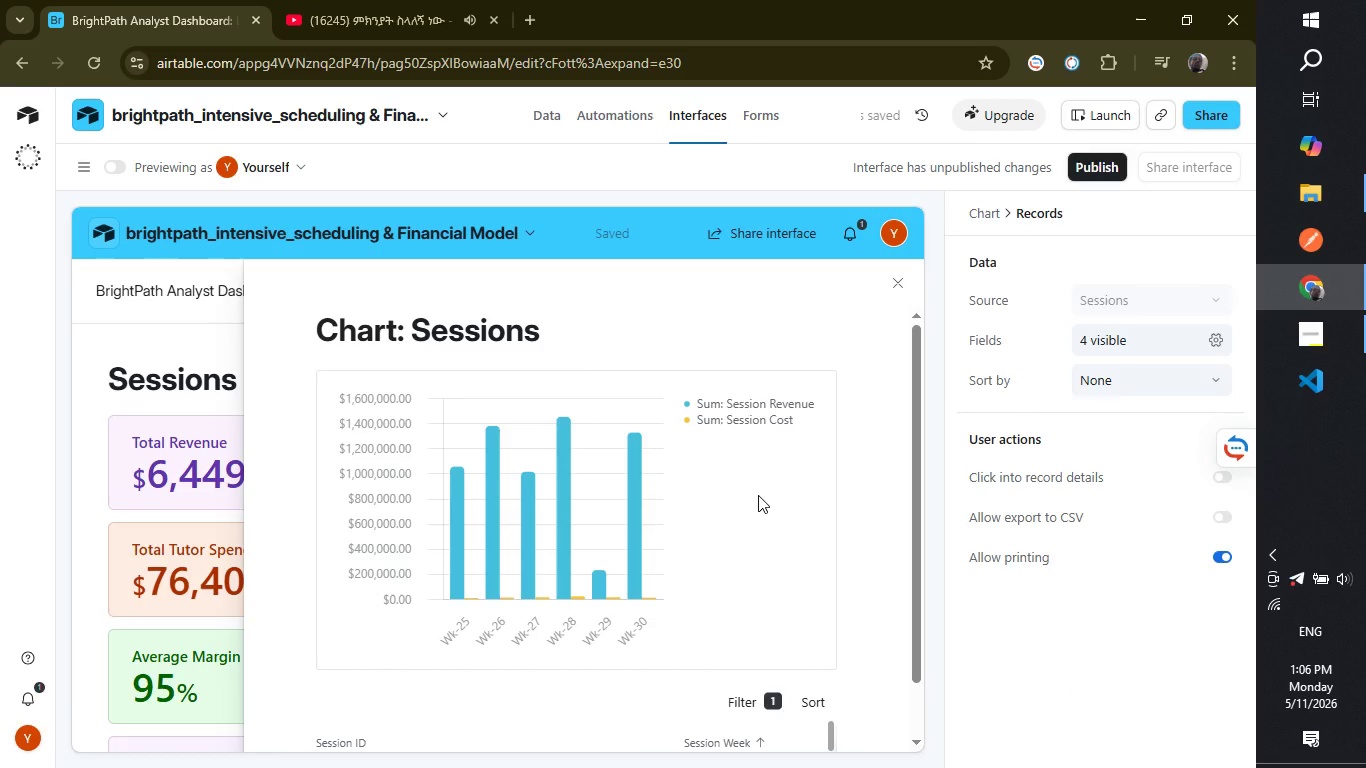 
wait(10.36)
 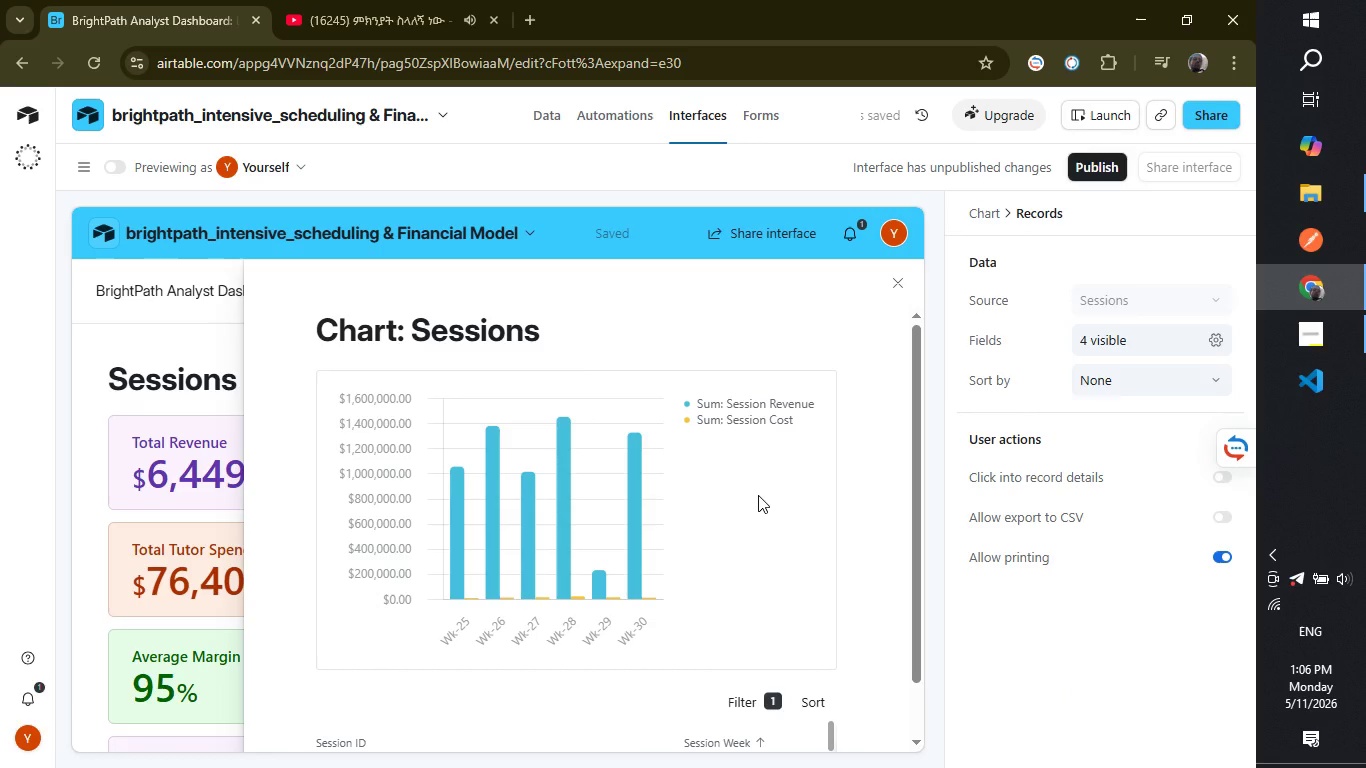 
key(Control+Z)
 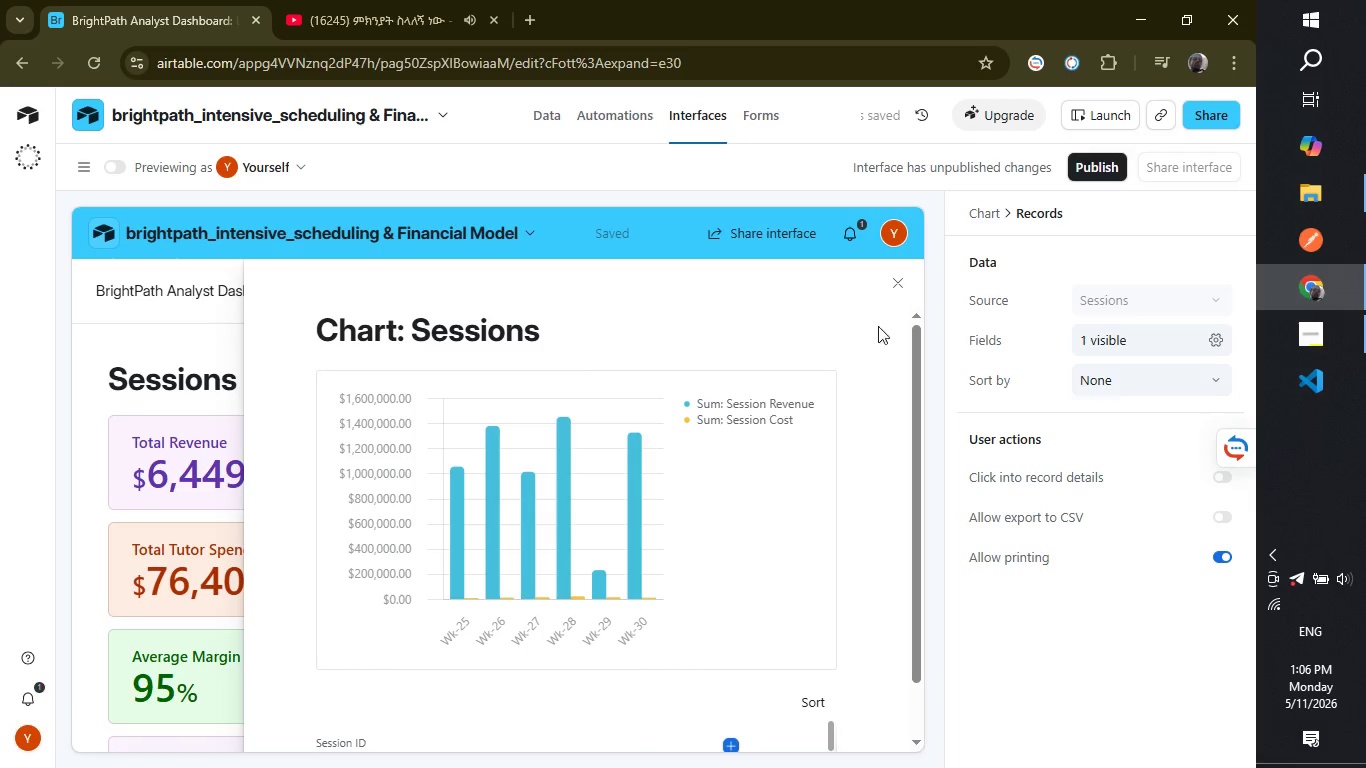 
scroll: coordinate [901, 426], scroll_direction: up, amount: 1.0
 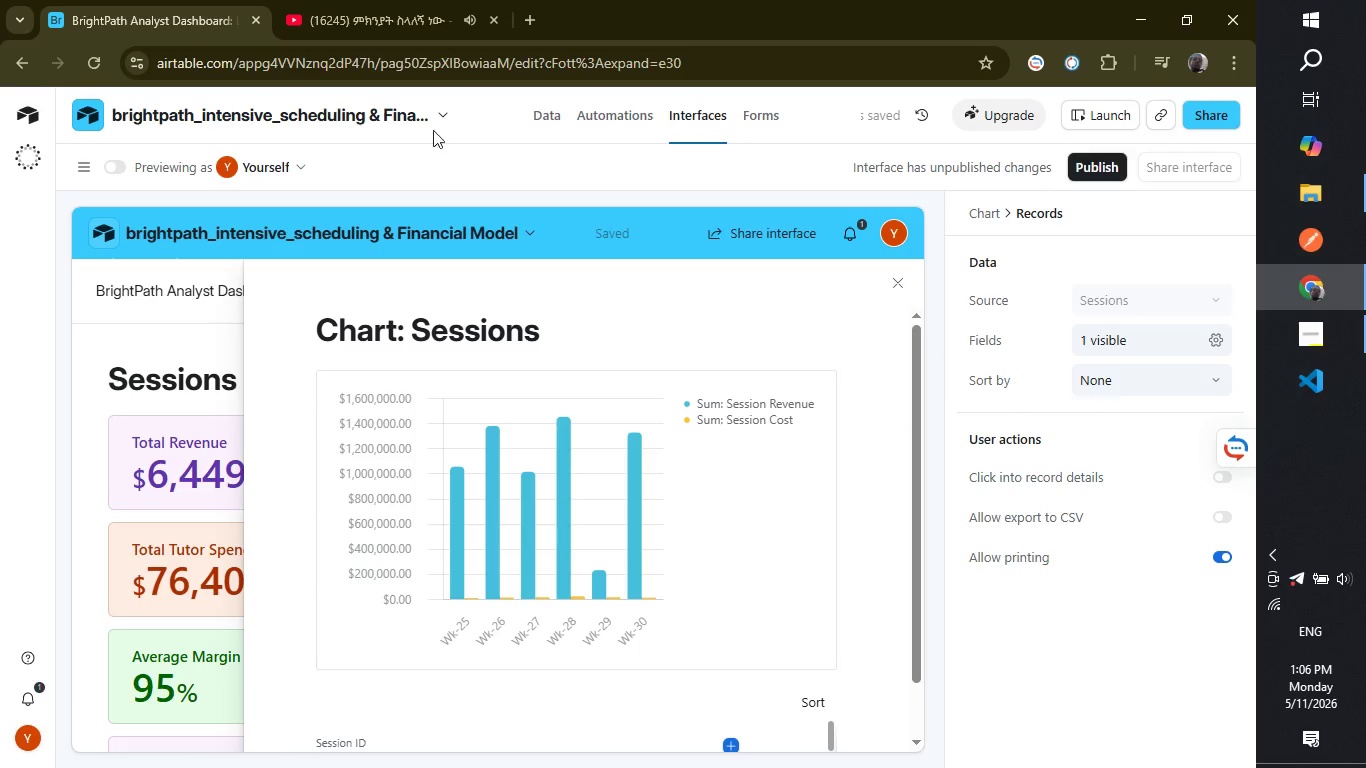 
left_click([534, 117])
 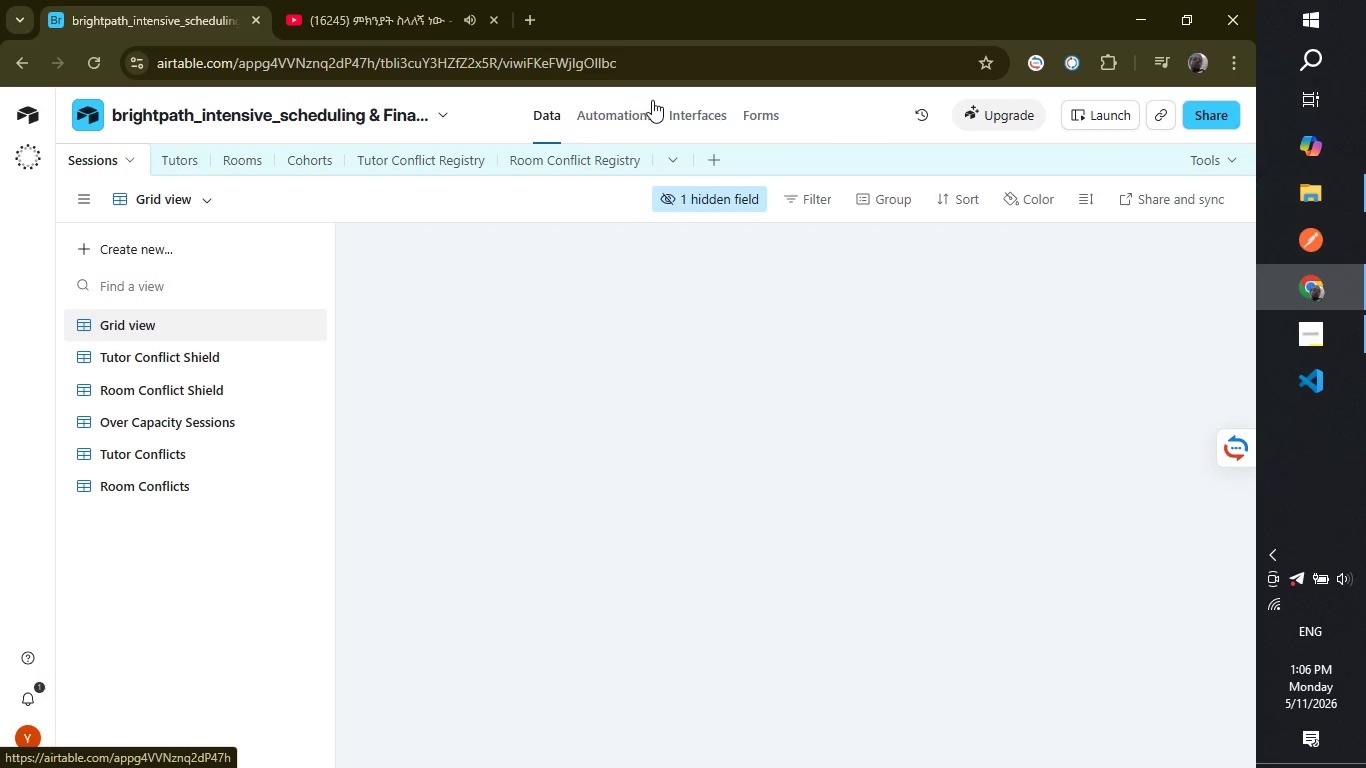 
left_click([687, 114])
 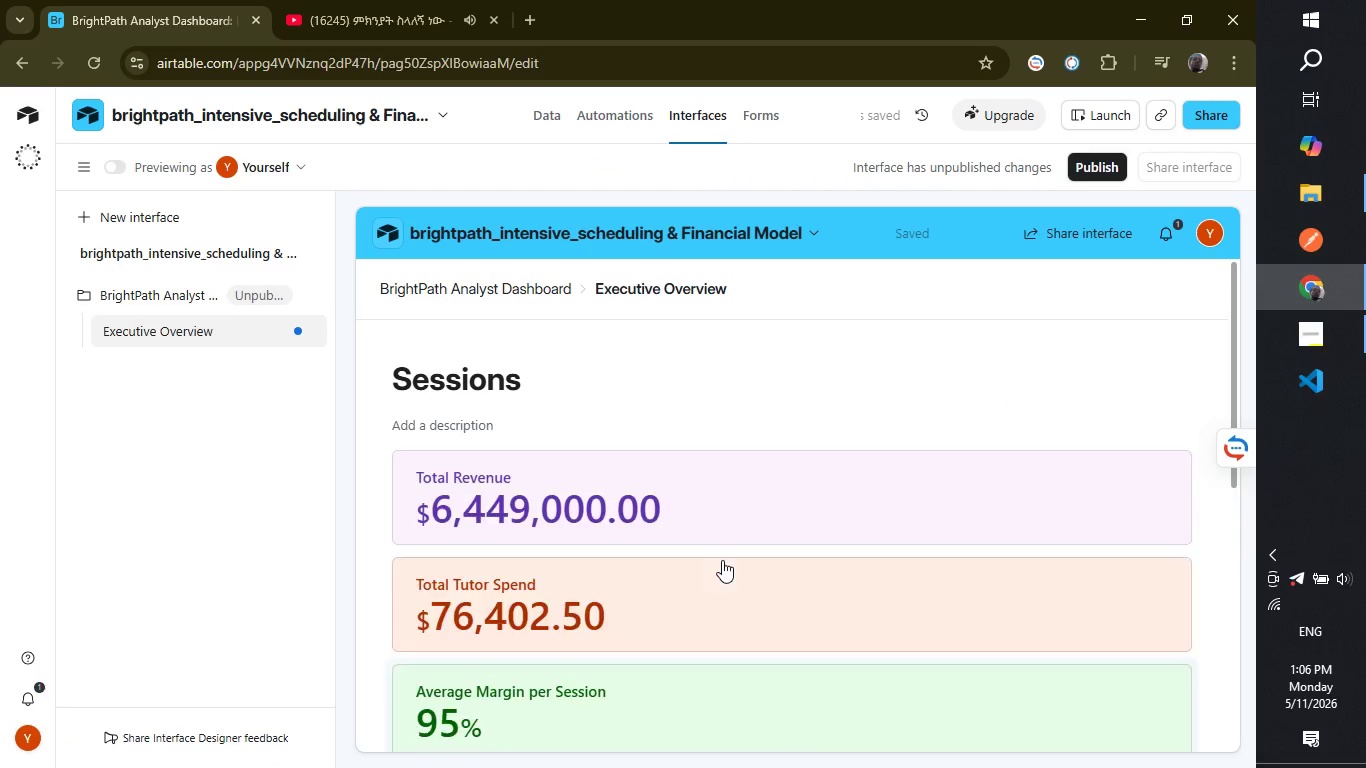 
scroll: coordinate [723, 462], scroll_direction: down, amount: 5.0
 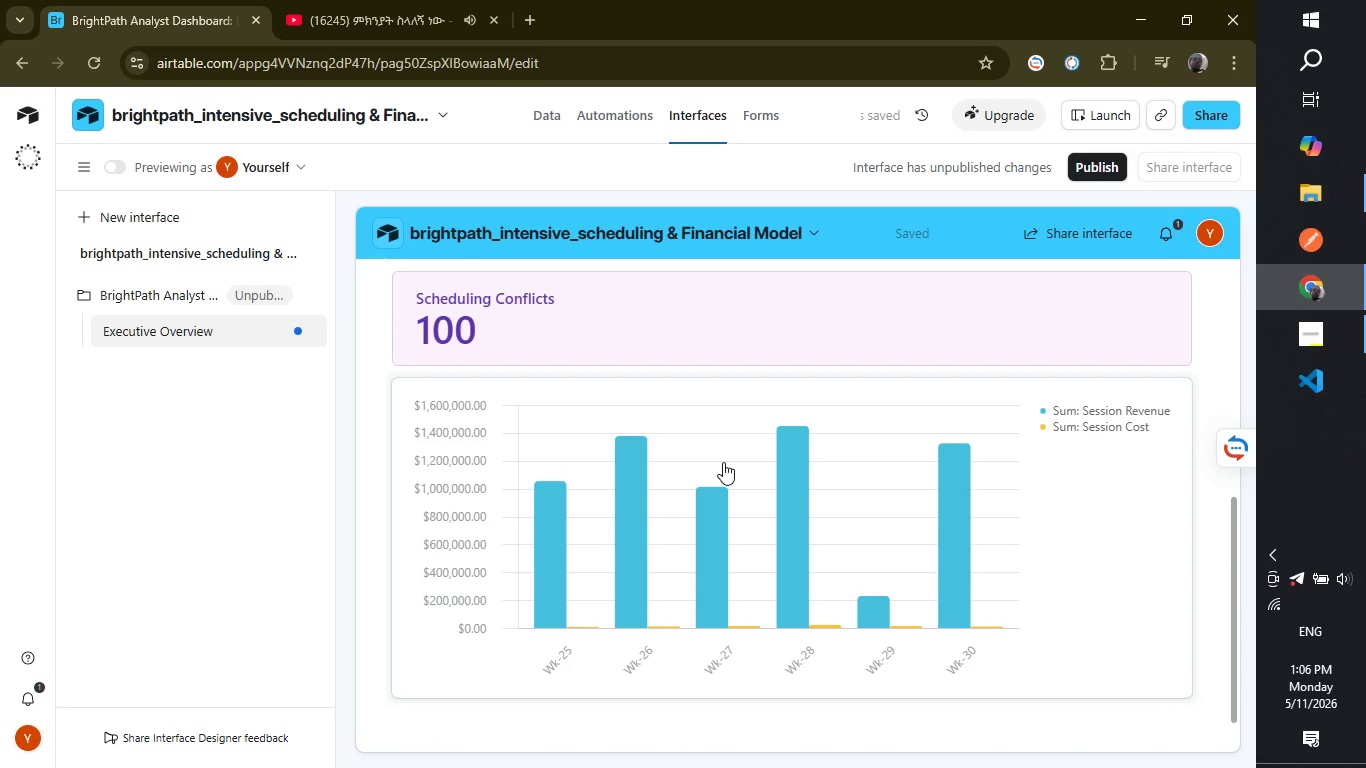 
scroll: coordinate [723, 462], scroll_direction: up, amount: 6.0
 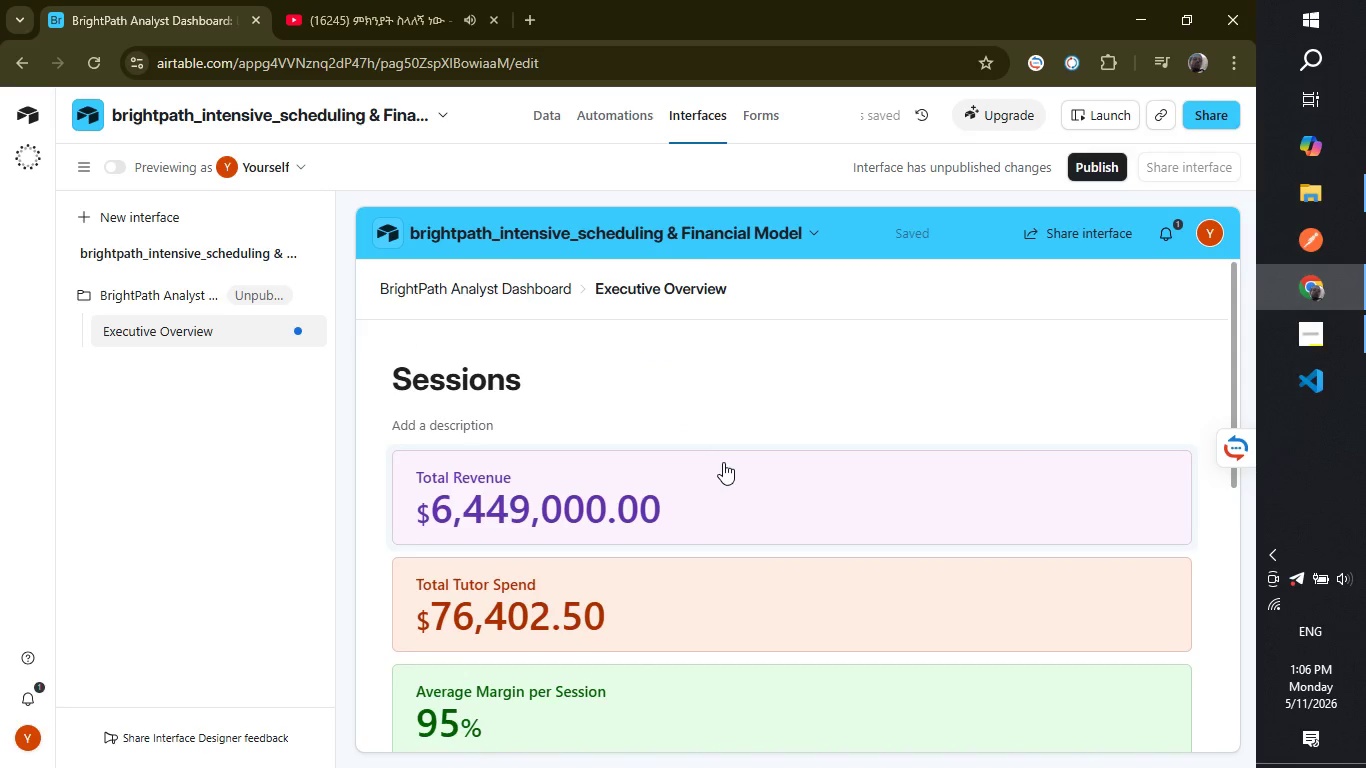 
scroll: coordinate [723, 462], scroll_direction: down, amount: 6.0
 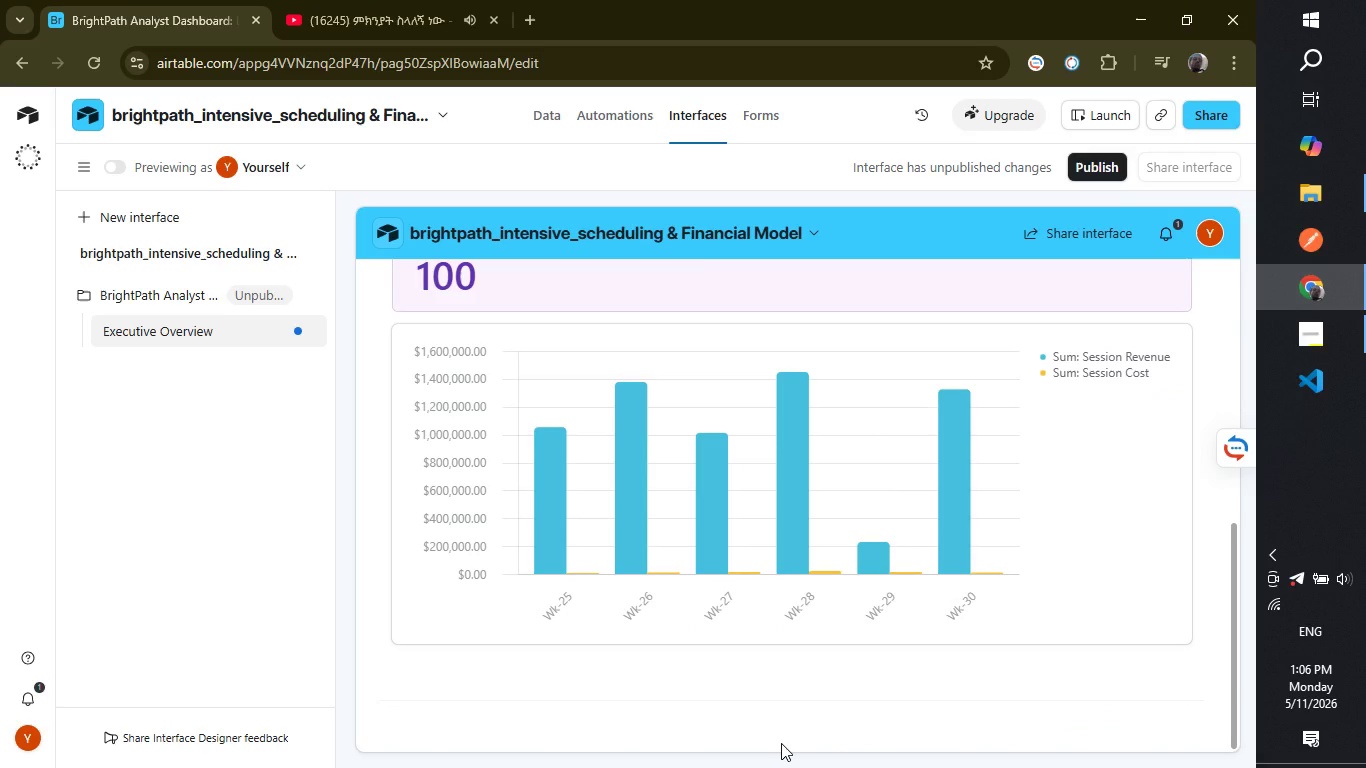 
wait(7.41)
 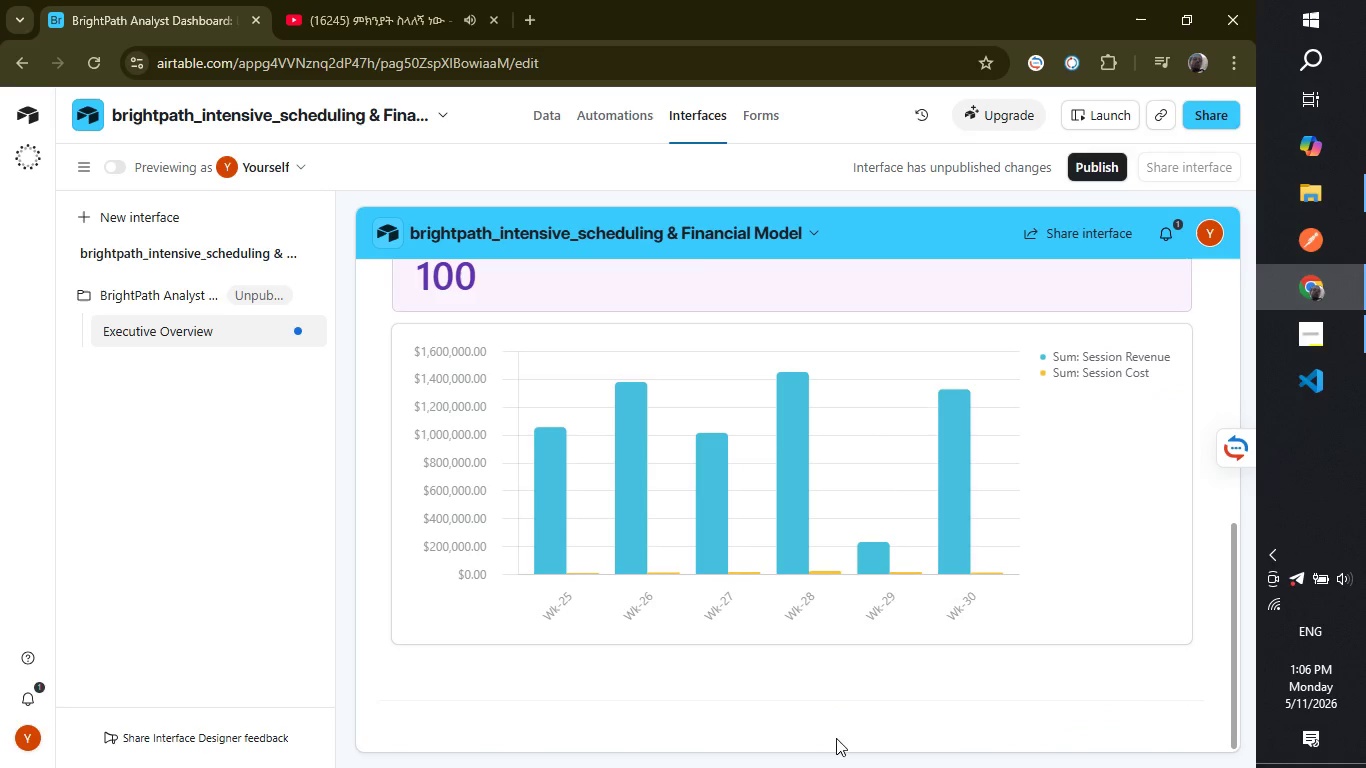 
scroll: coordinate [941, 590], scroll_direction: up, amount: 5.0
 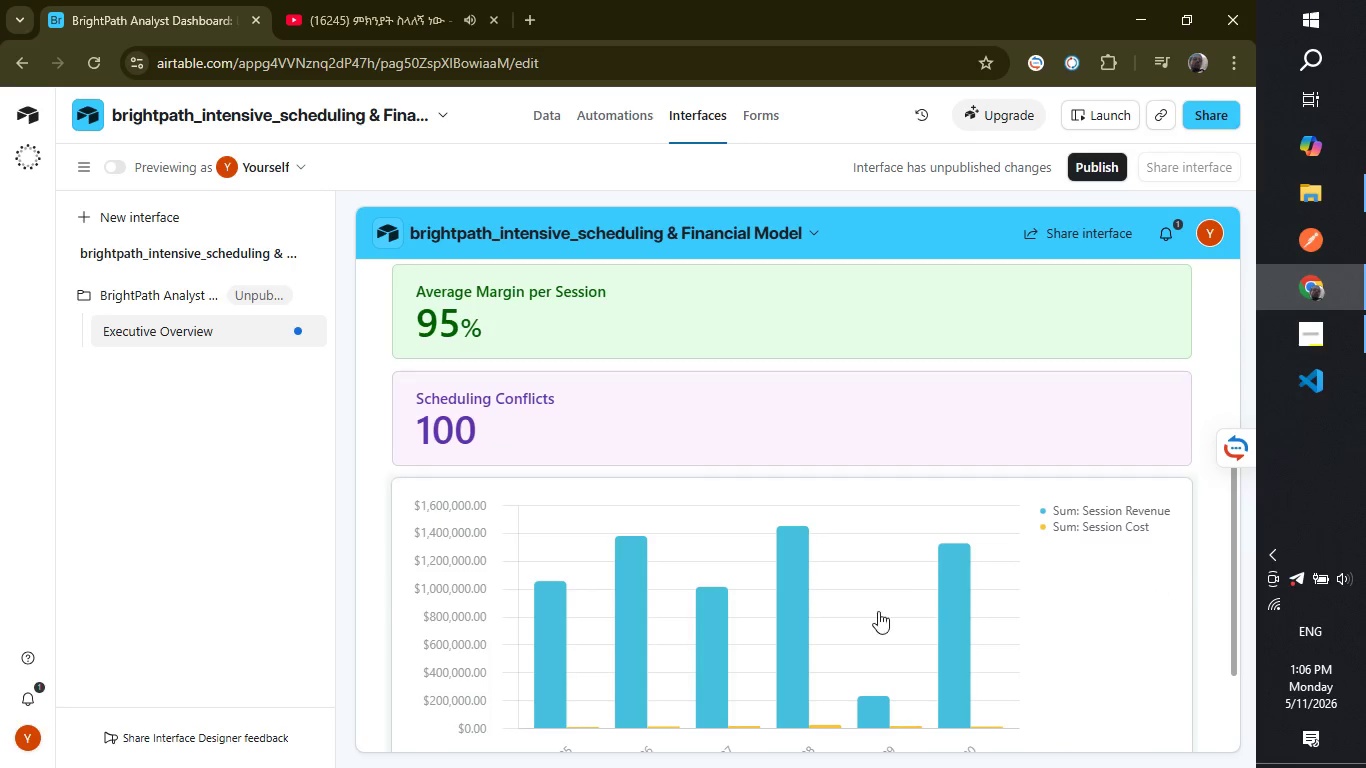 
mouse_move([865, 592])
 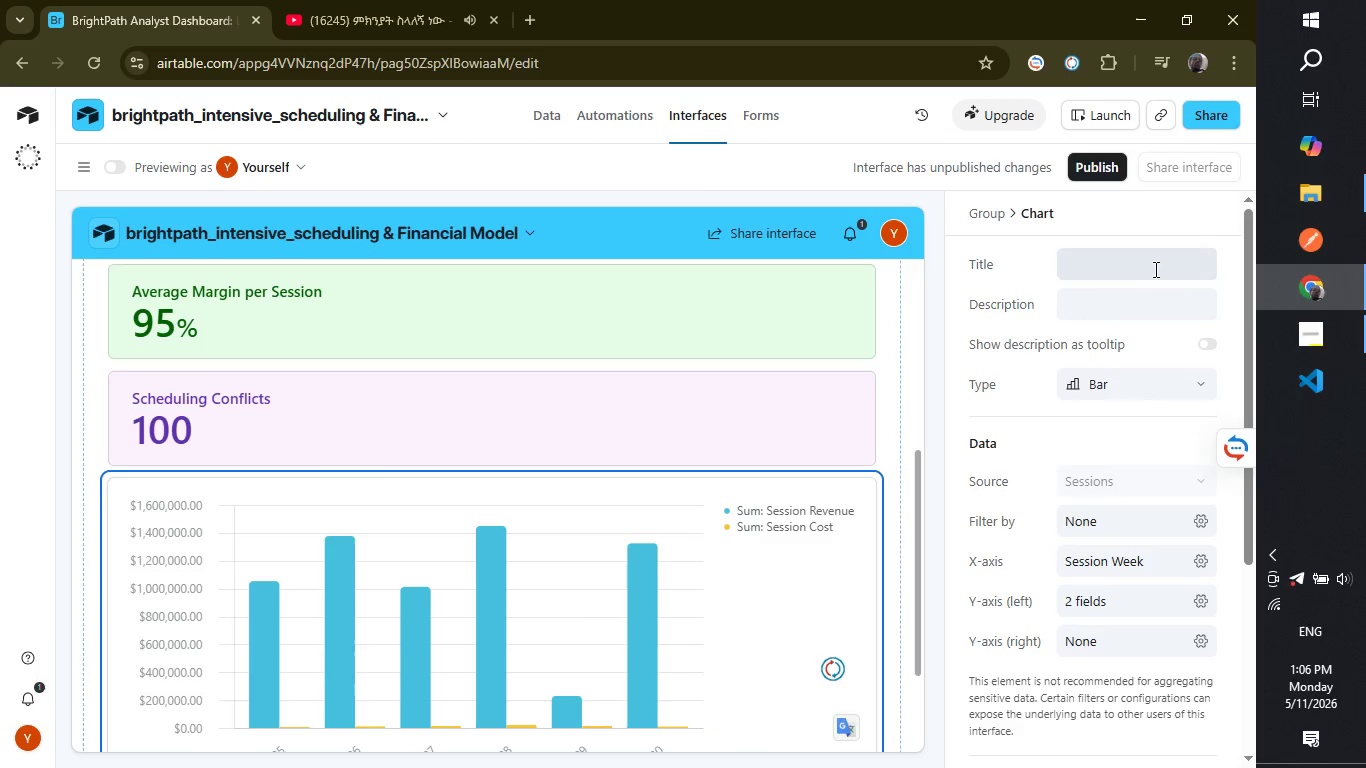 
left_click([1155, 267])
 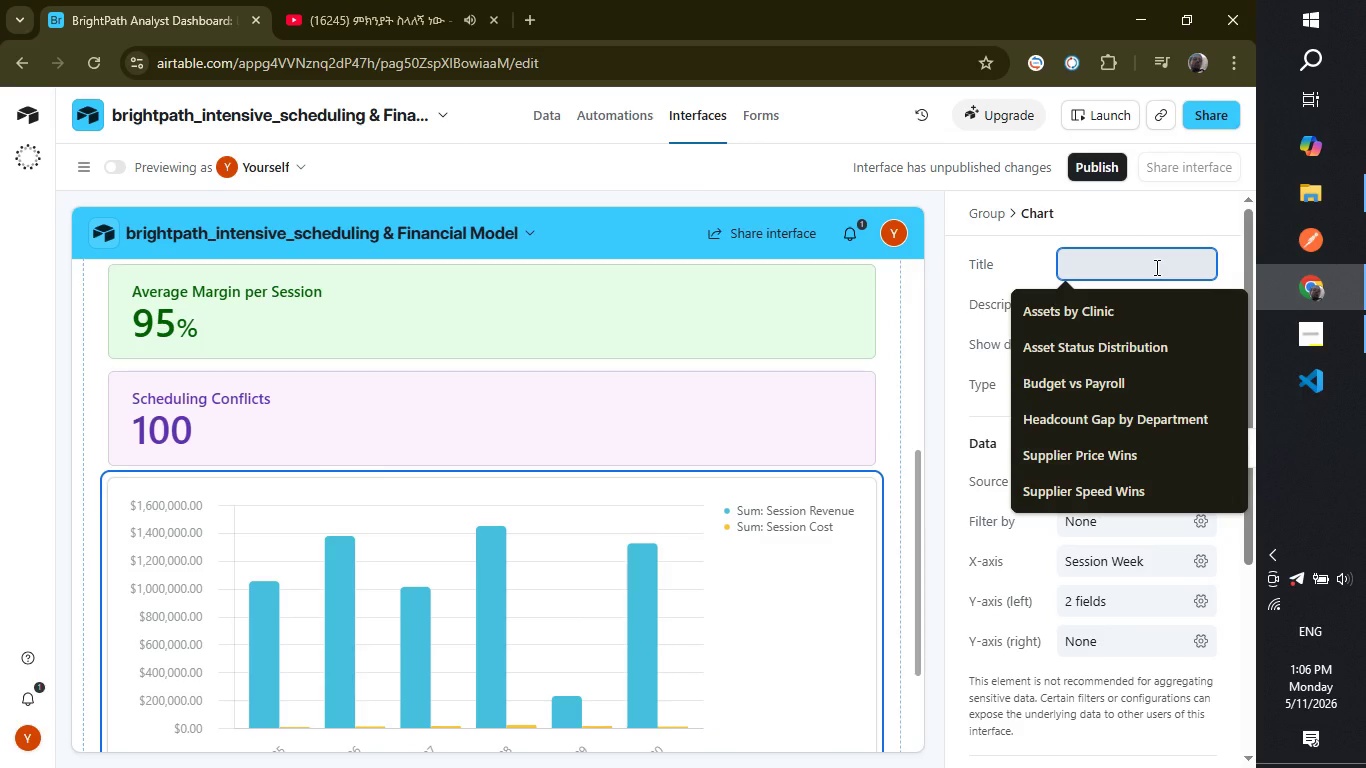 
type(Weekly Revenue vs Tutor Spend)
 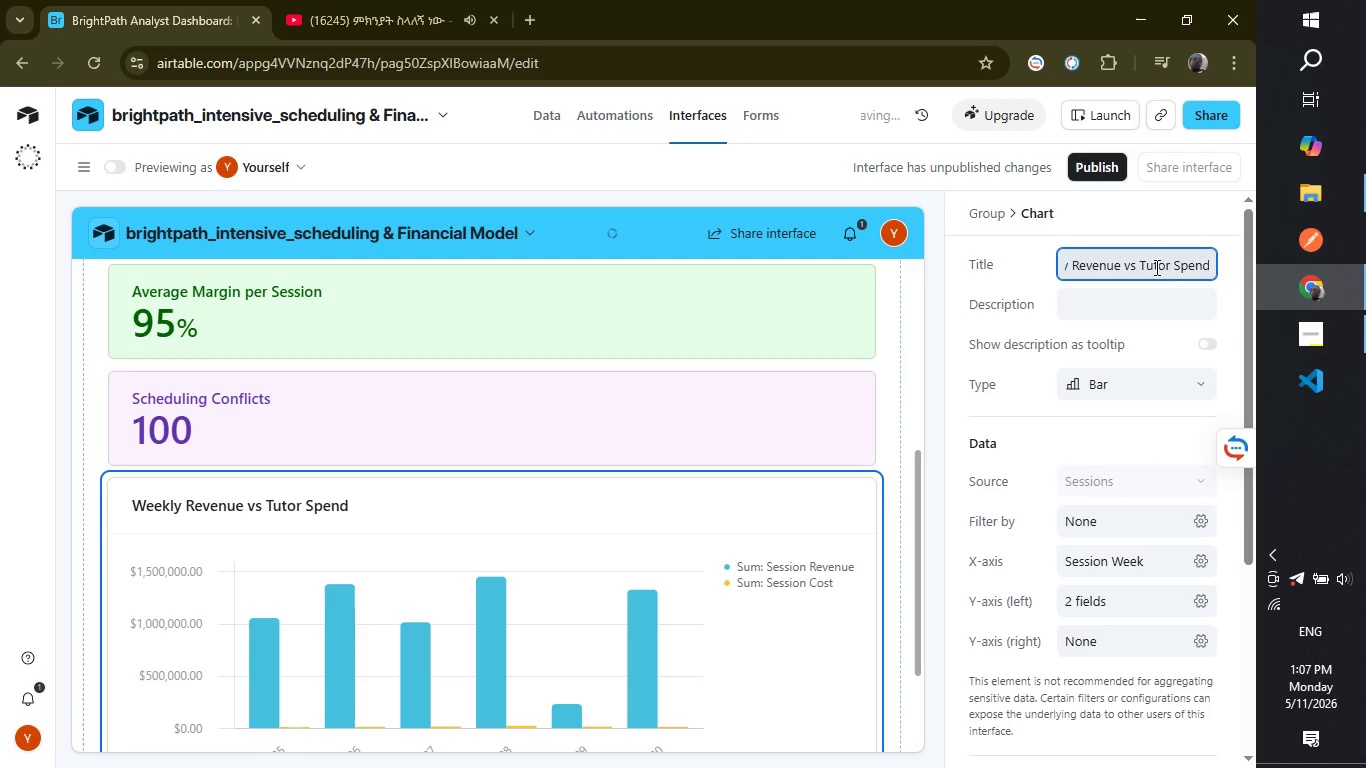 
left_click([1029, 256])
 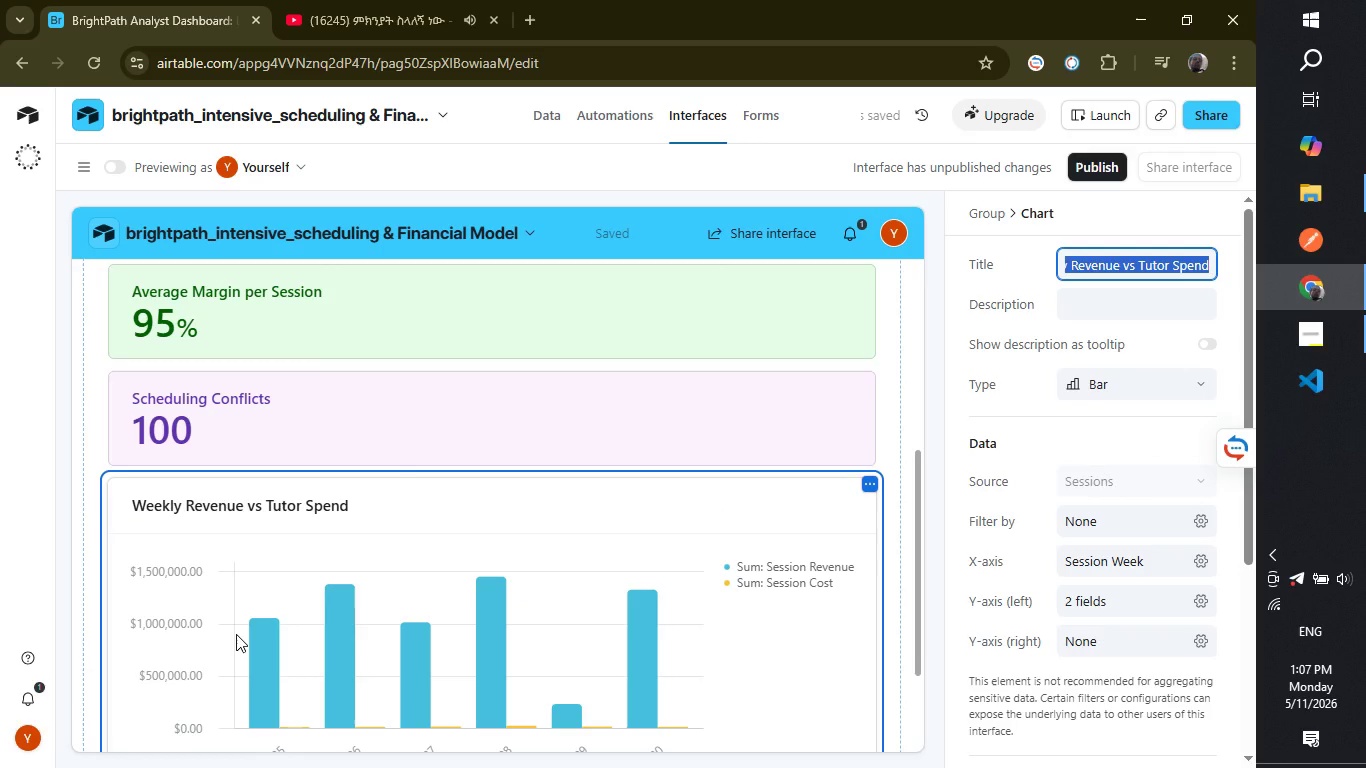 
wait(5.5)
 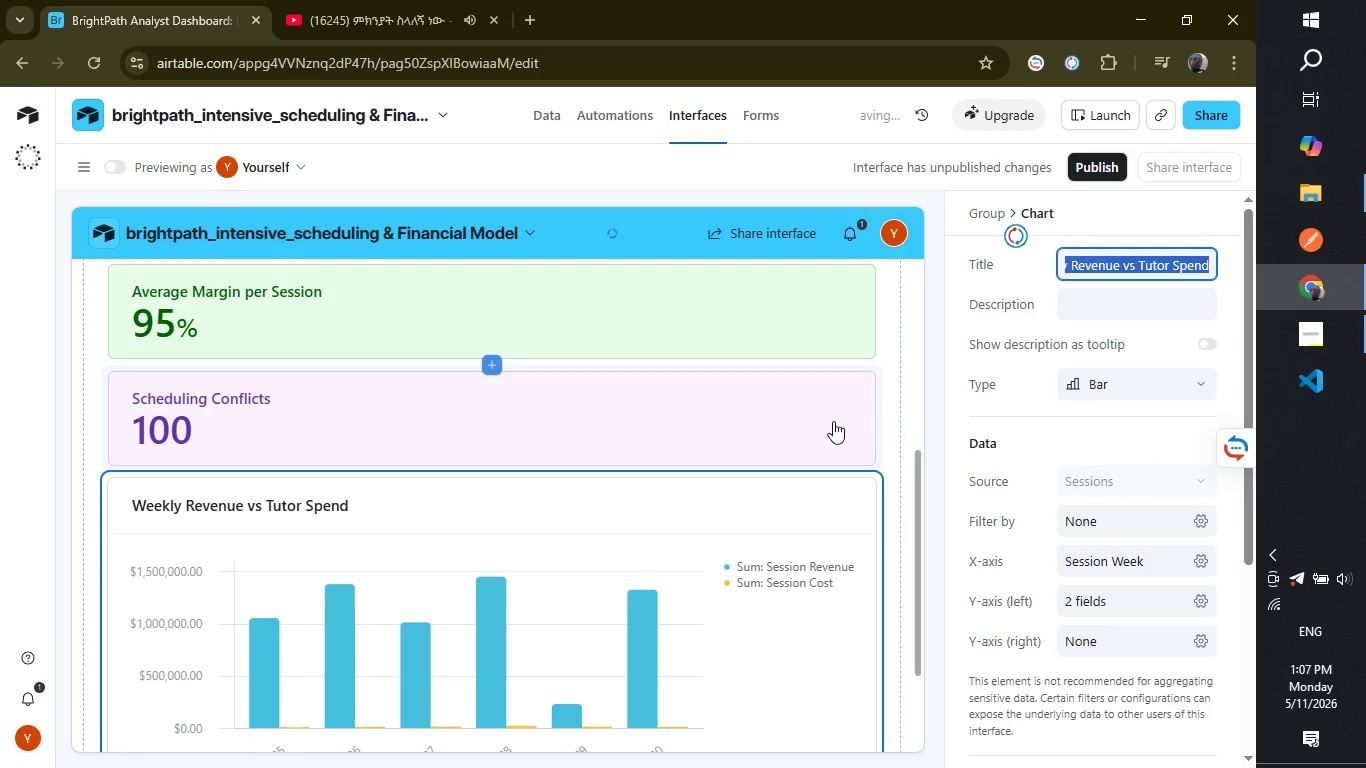 
scroll: coordinate [606, 545], scroll_direction: down, amount: 9.0
 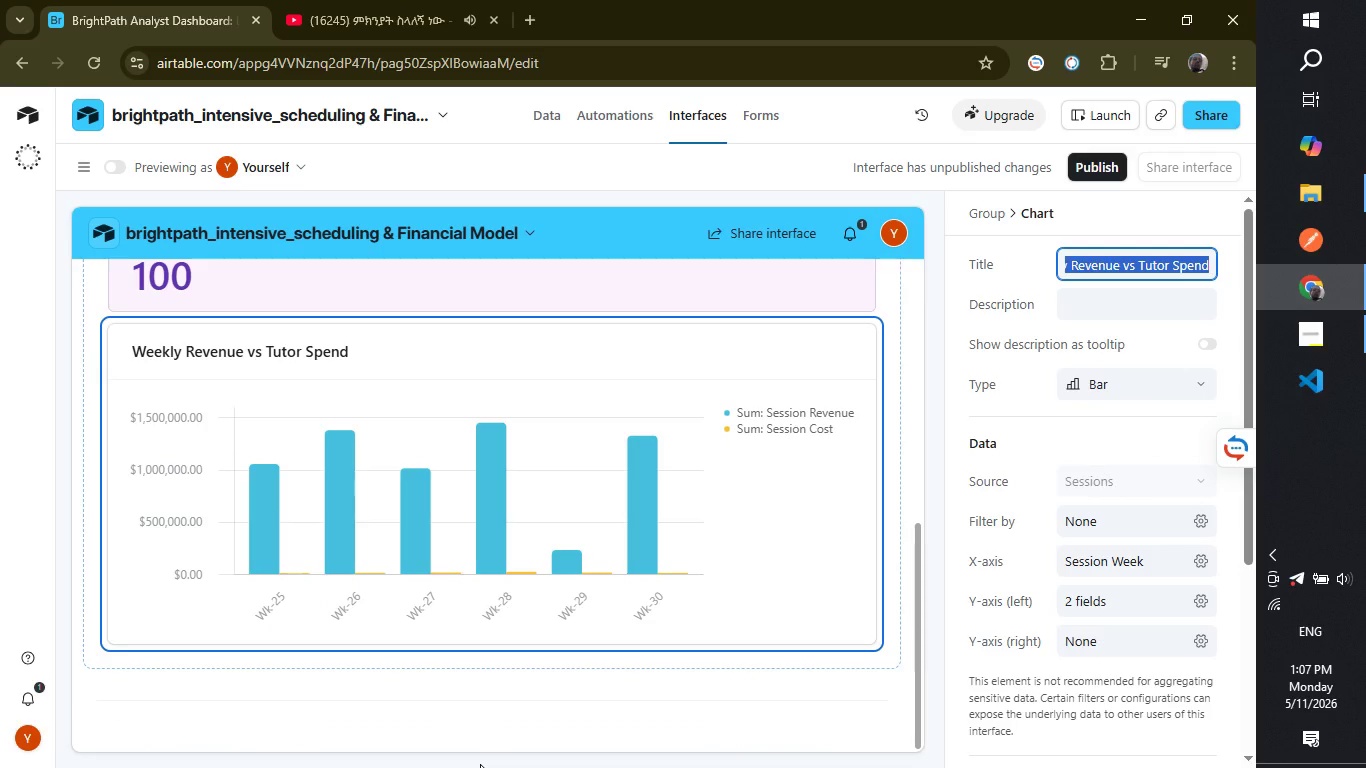 
wait(13.11)
 